 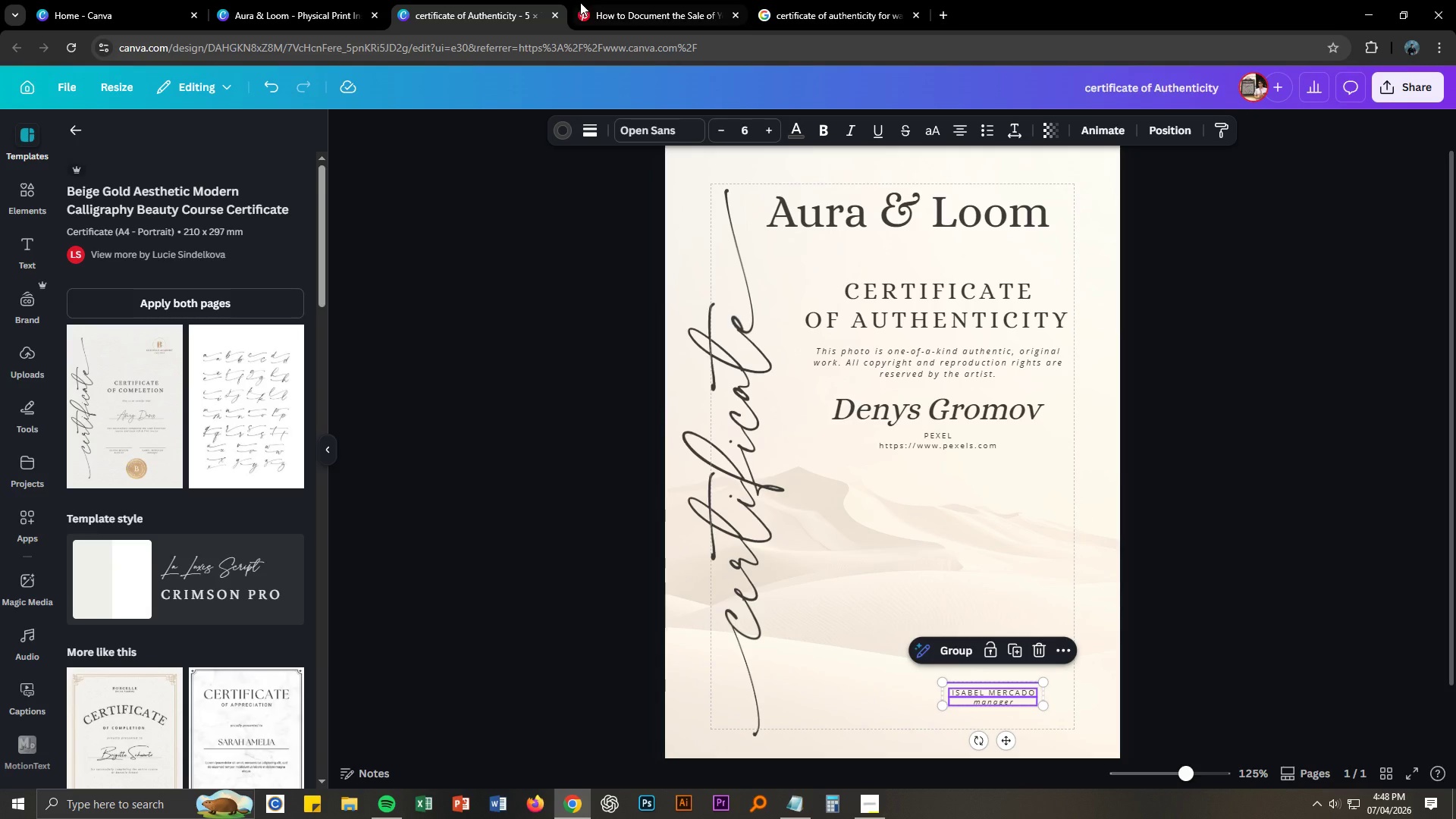 
double_click([1011, 696])
 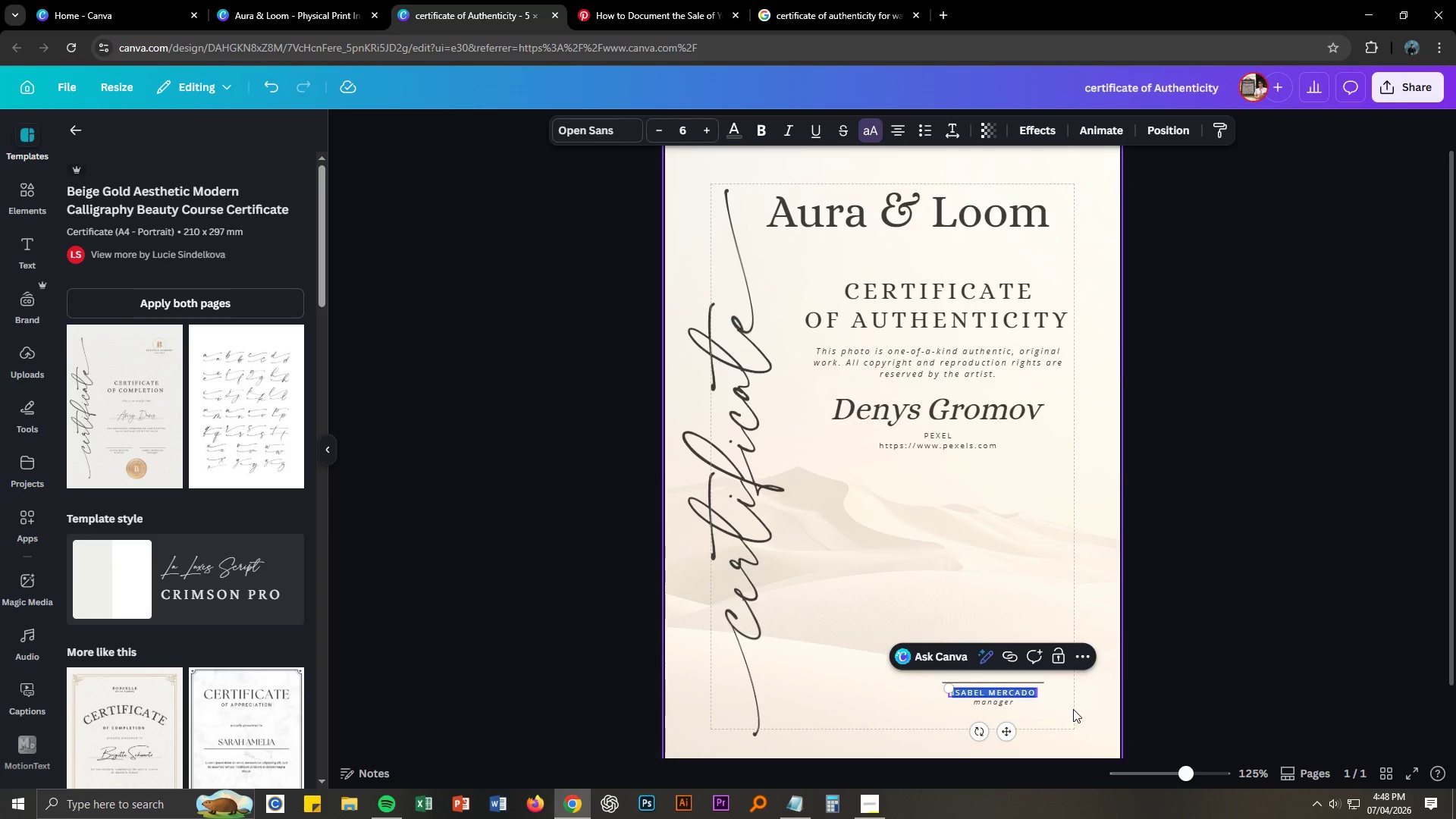 
key(Control+A)
 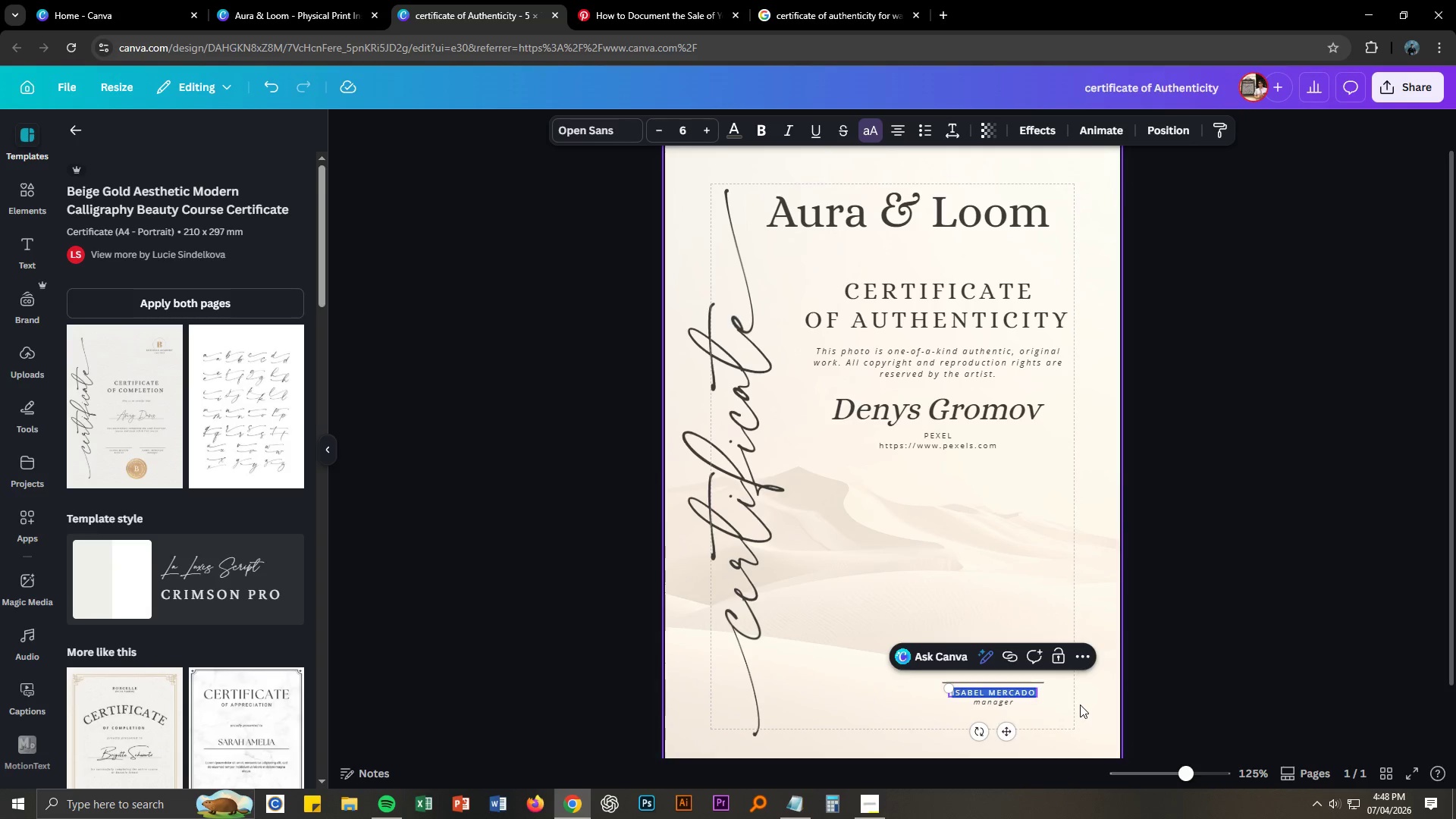 
key(Control+V)
 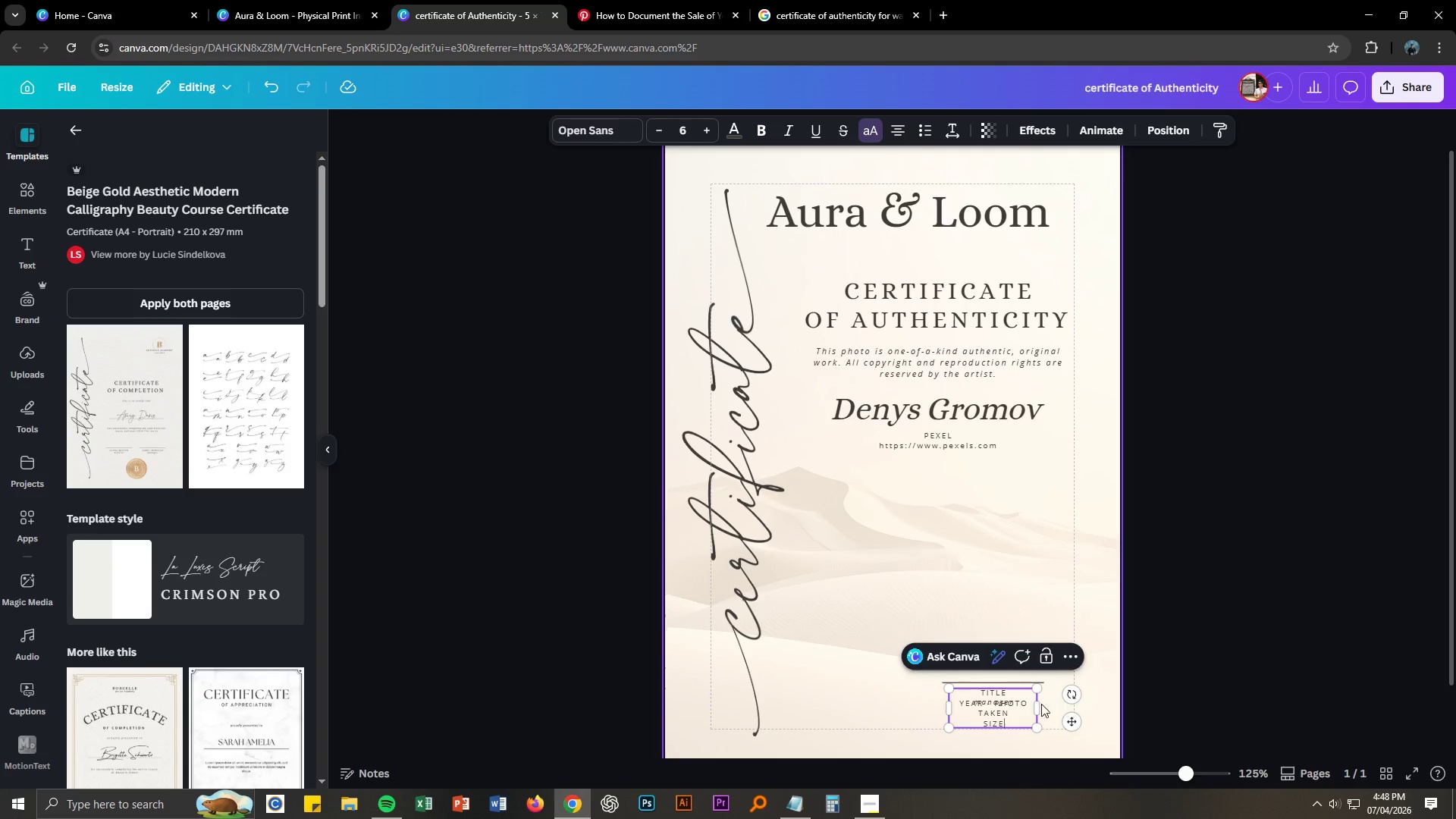 
left_click_drag(start_coordinate=[1025, 703], to_coordinate=[960, 699])
 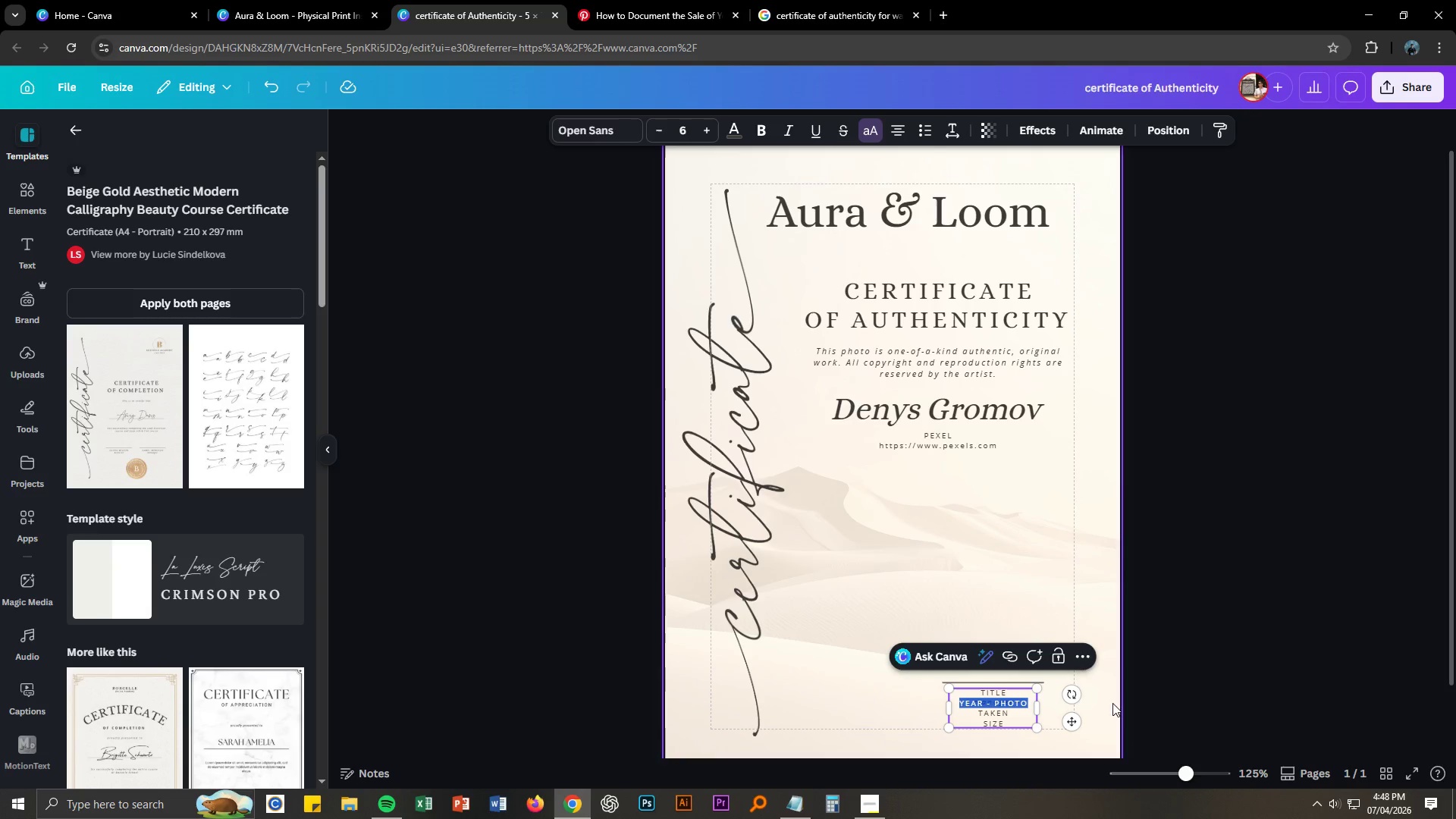 
left_click([1176, 704])
 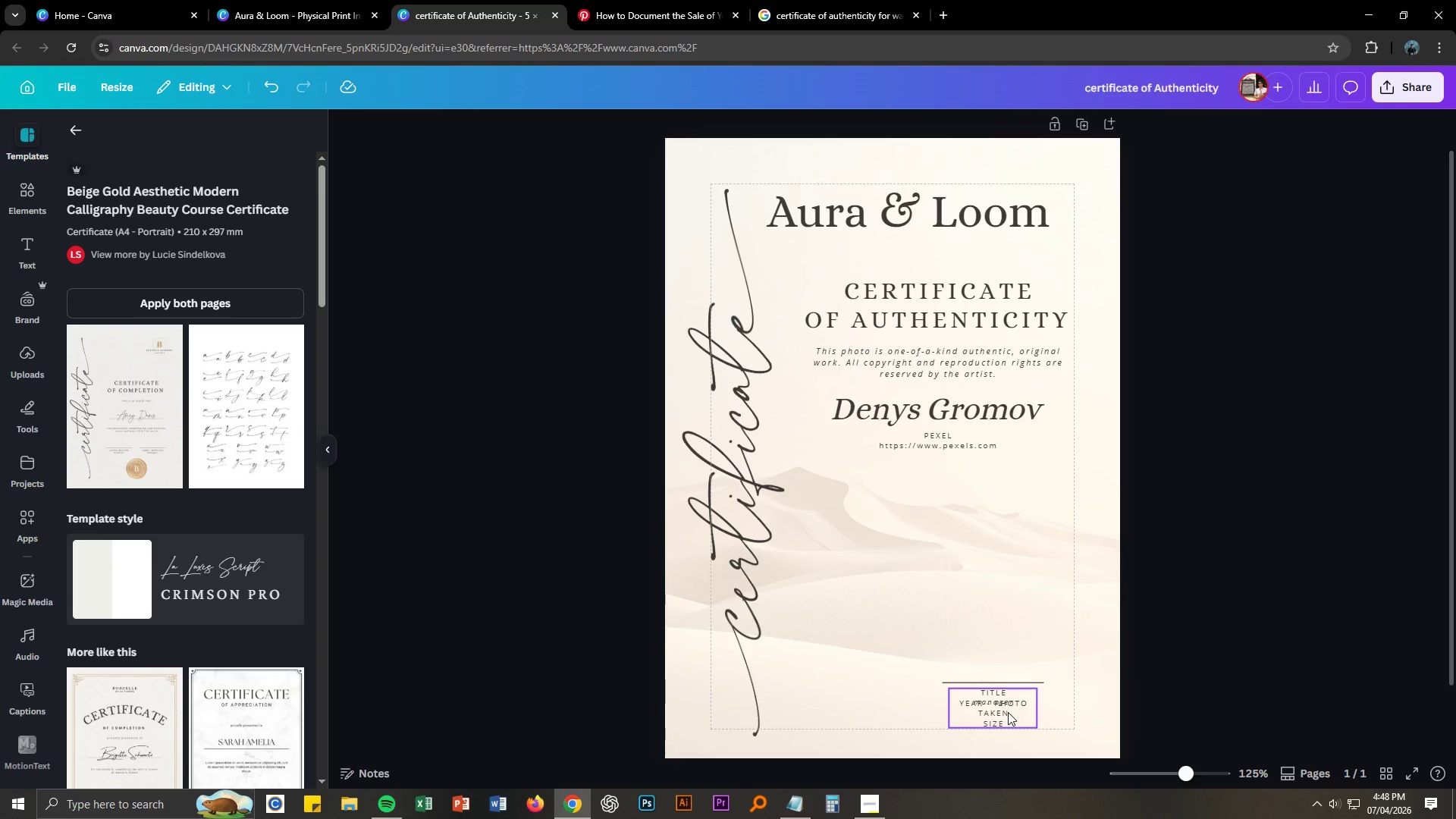 
left_click_drag(start_coordinate=[1006, 713], to_coordinate=[852, 674])
 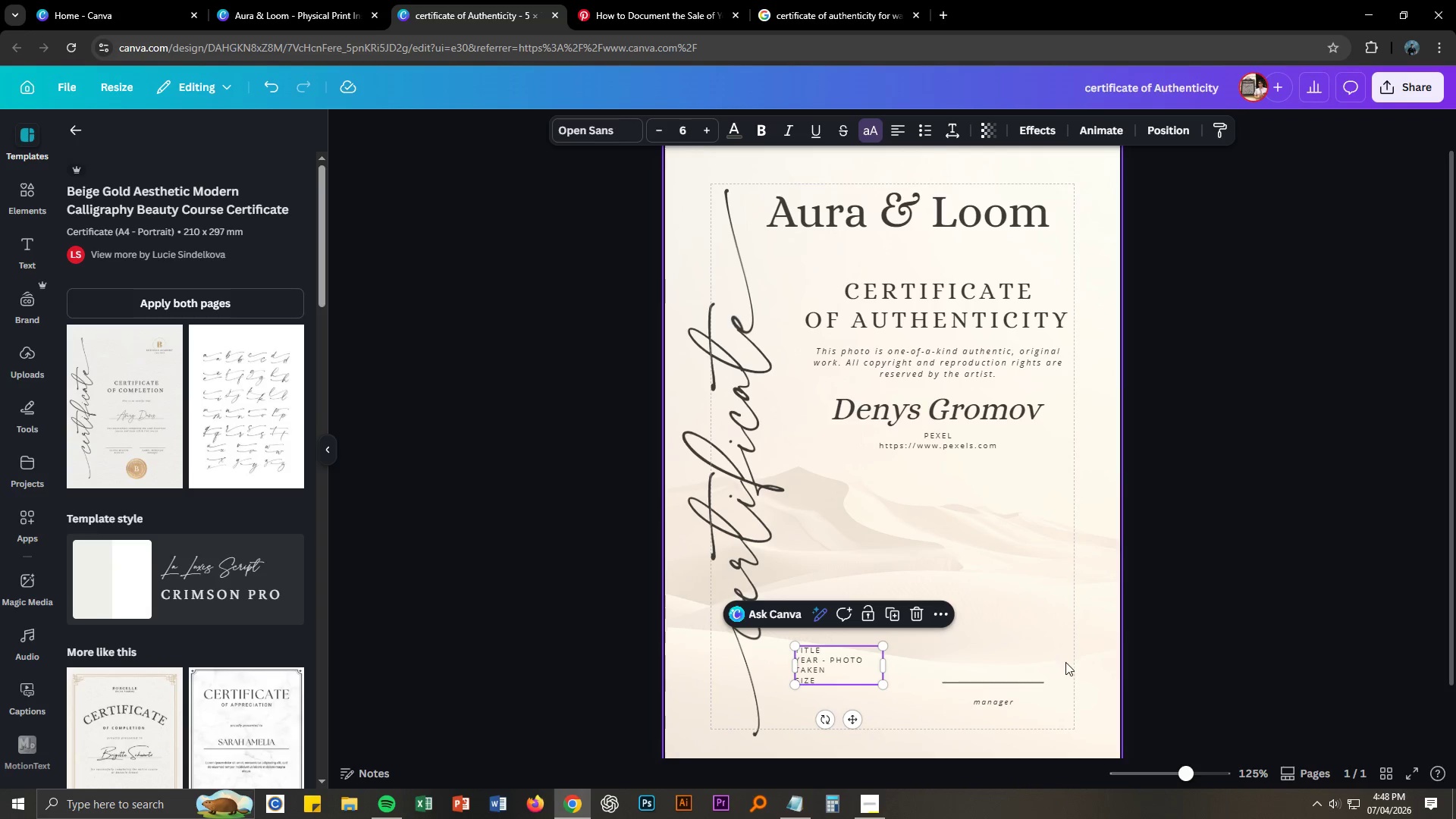 
left_click([1201, 693])
 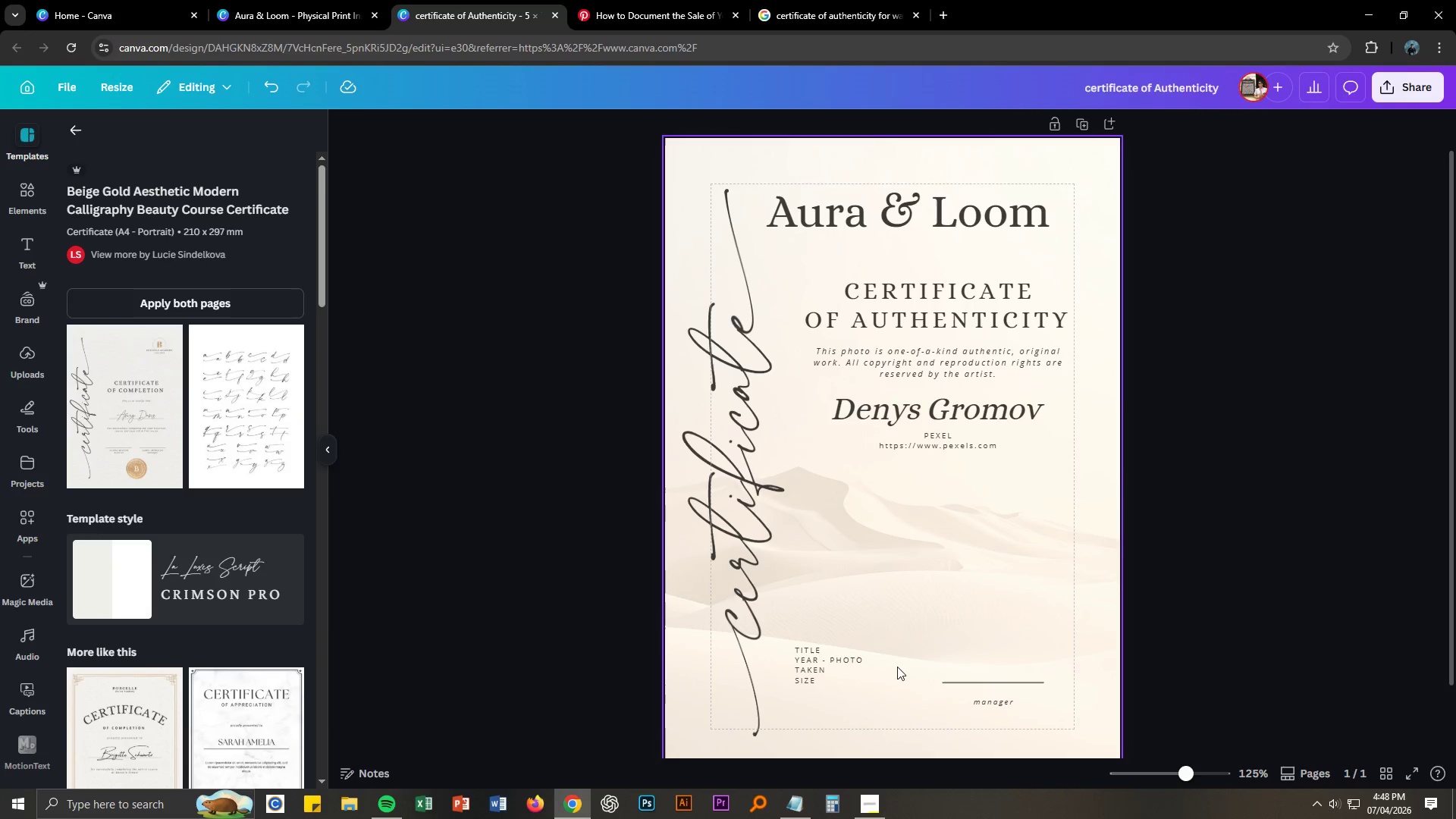 
left_click([848, 658])
 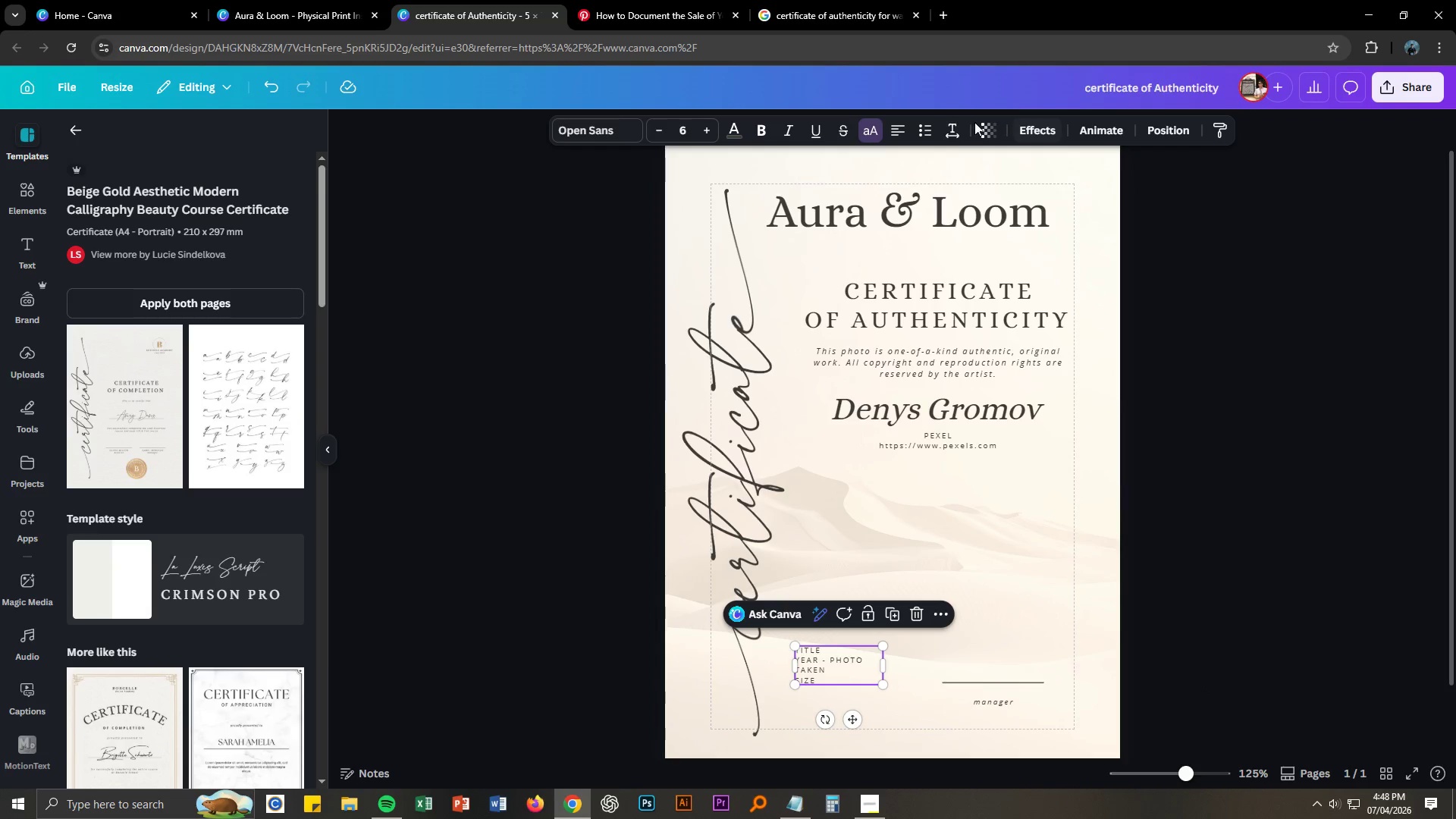 
left_click([954, 132])
 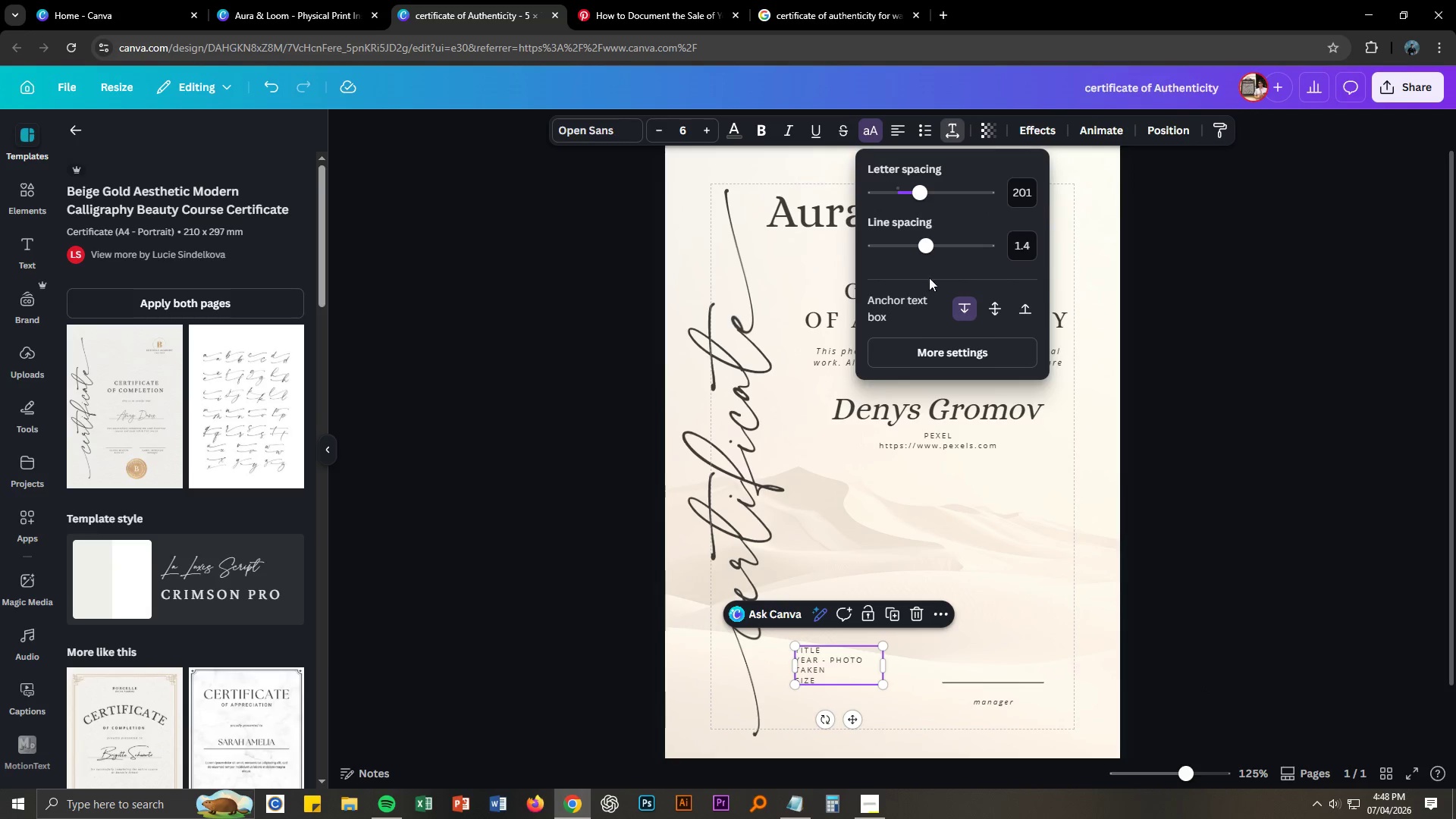 
left_click_drag(start_coordinate=[927, 255], to_coordinate=[970, 257])
 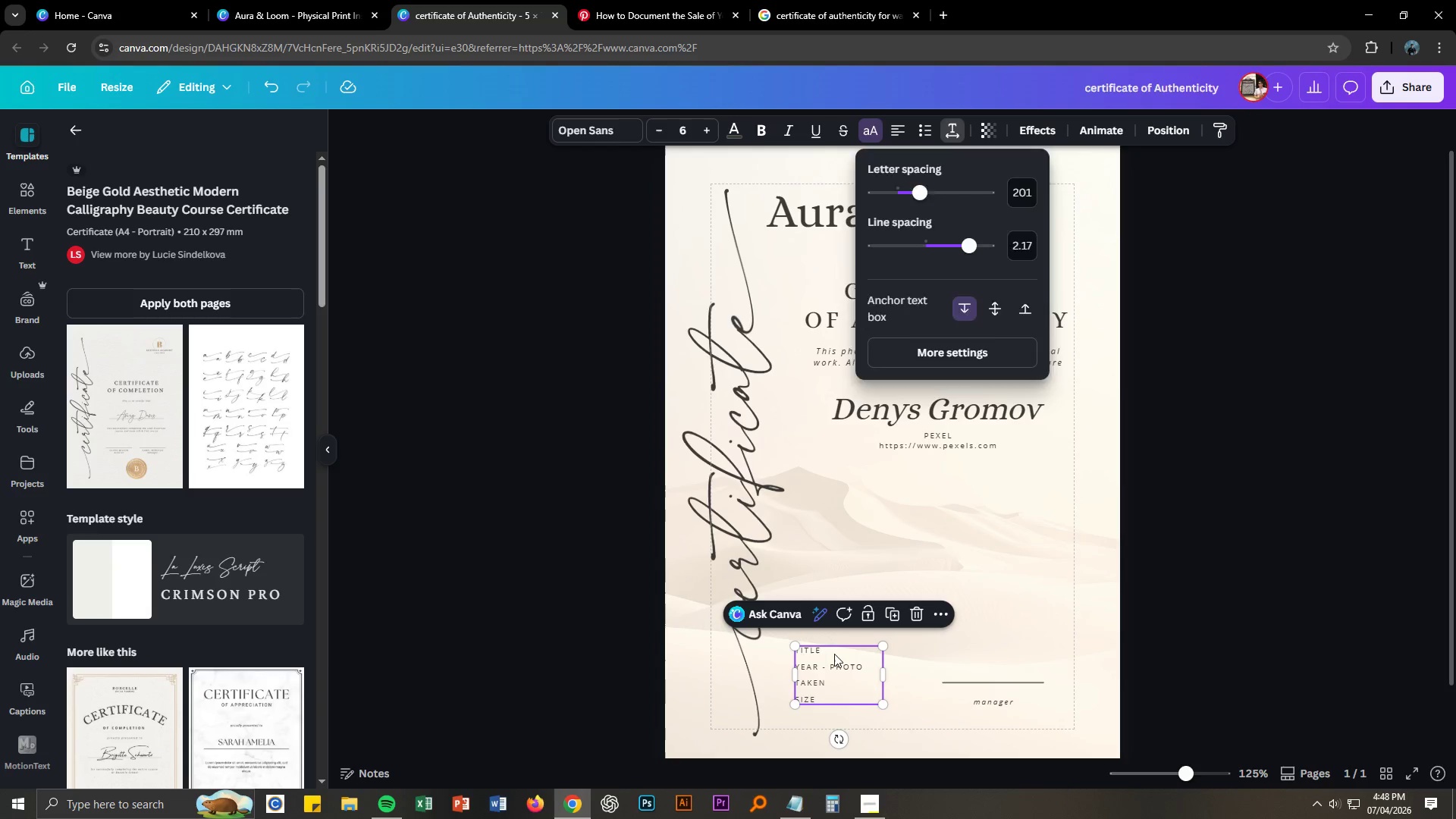 
double_click([834, 654])
 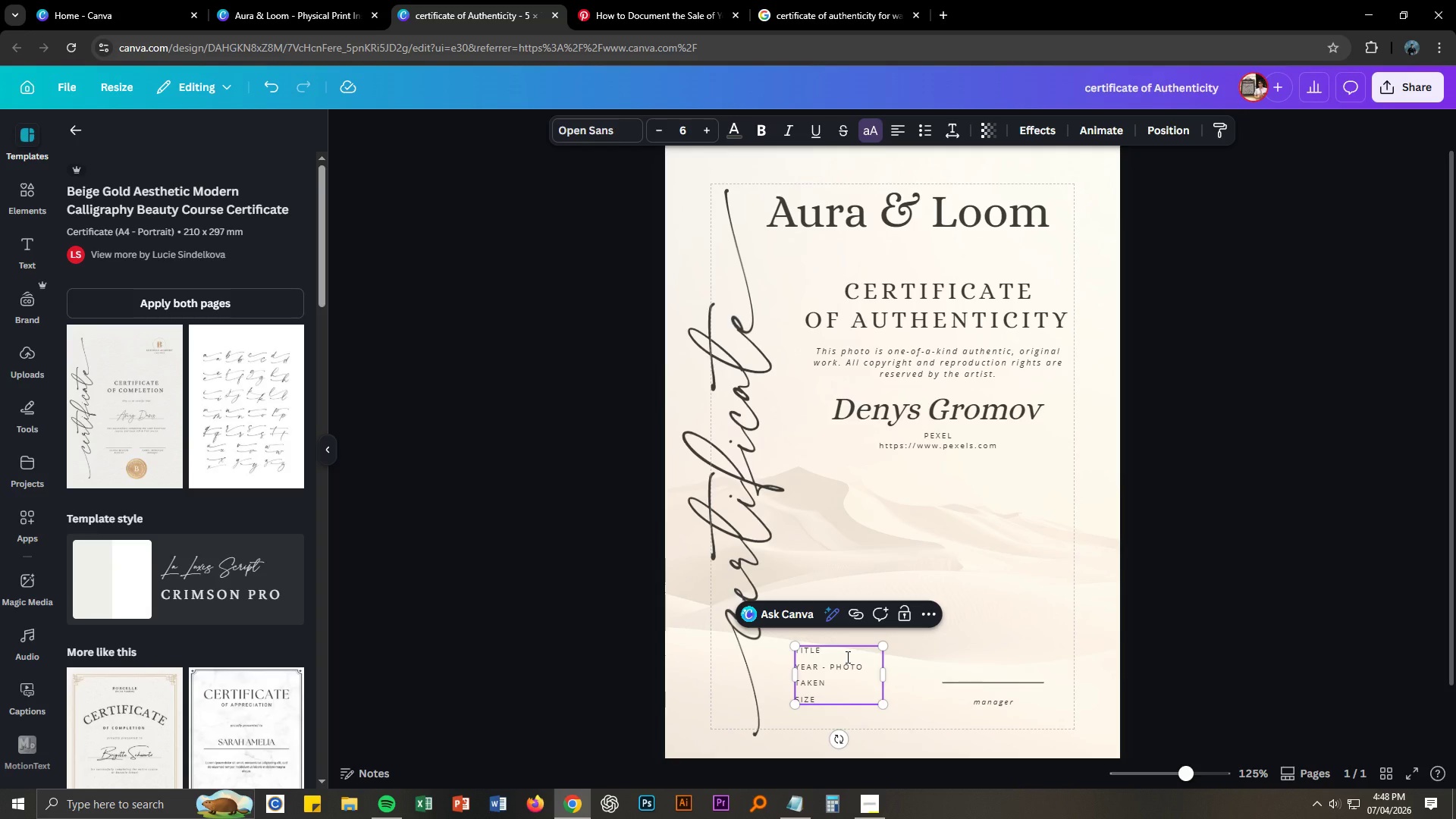 
key(Shift+Semicolon)
 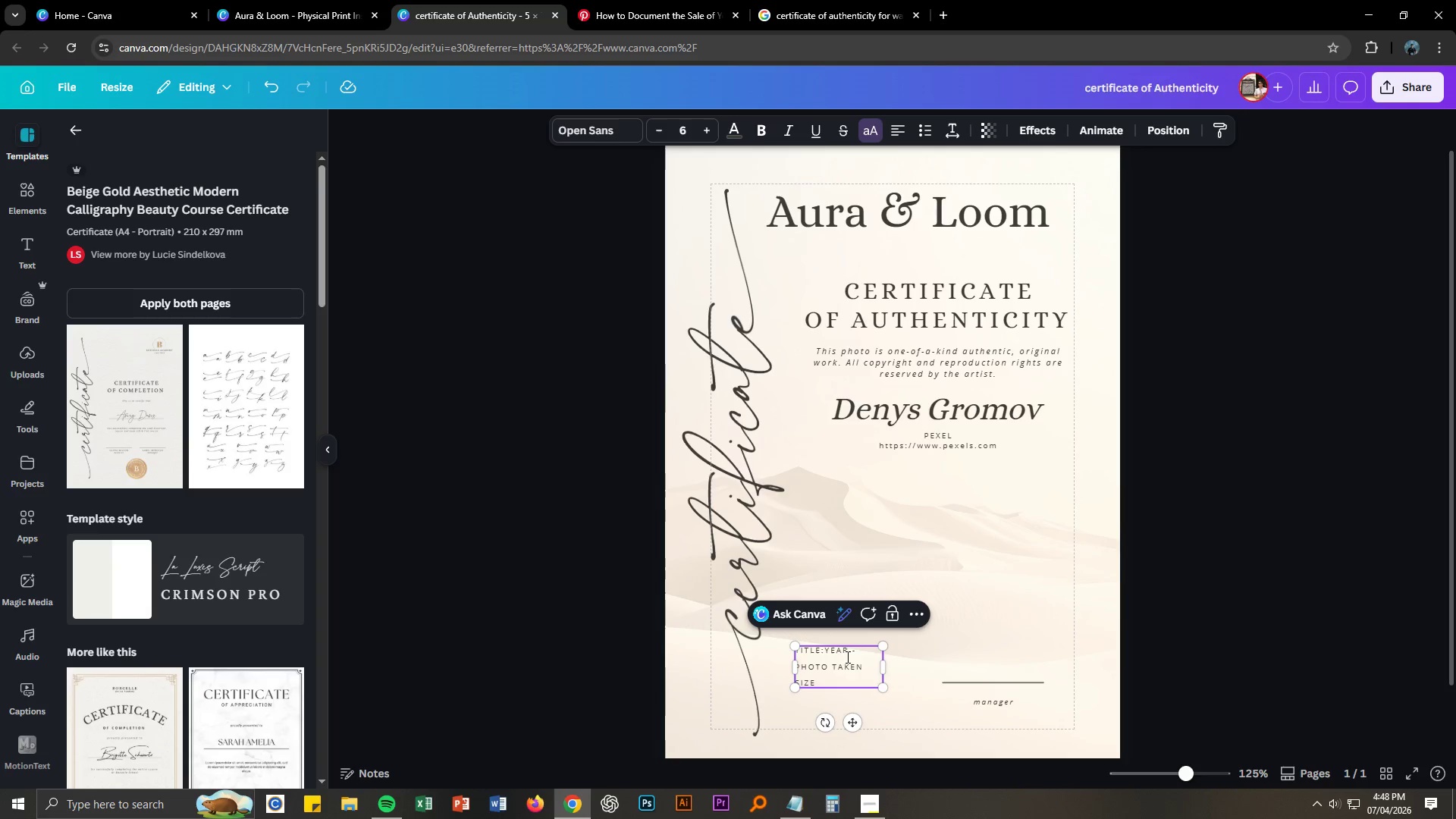 
key(Control+ControlLeft)
 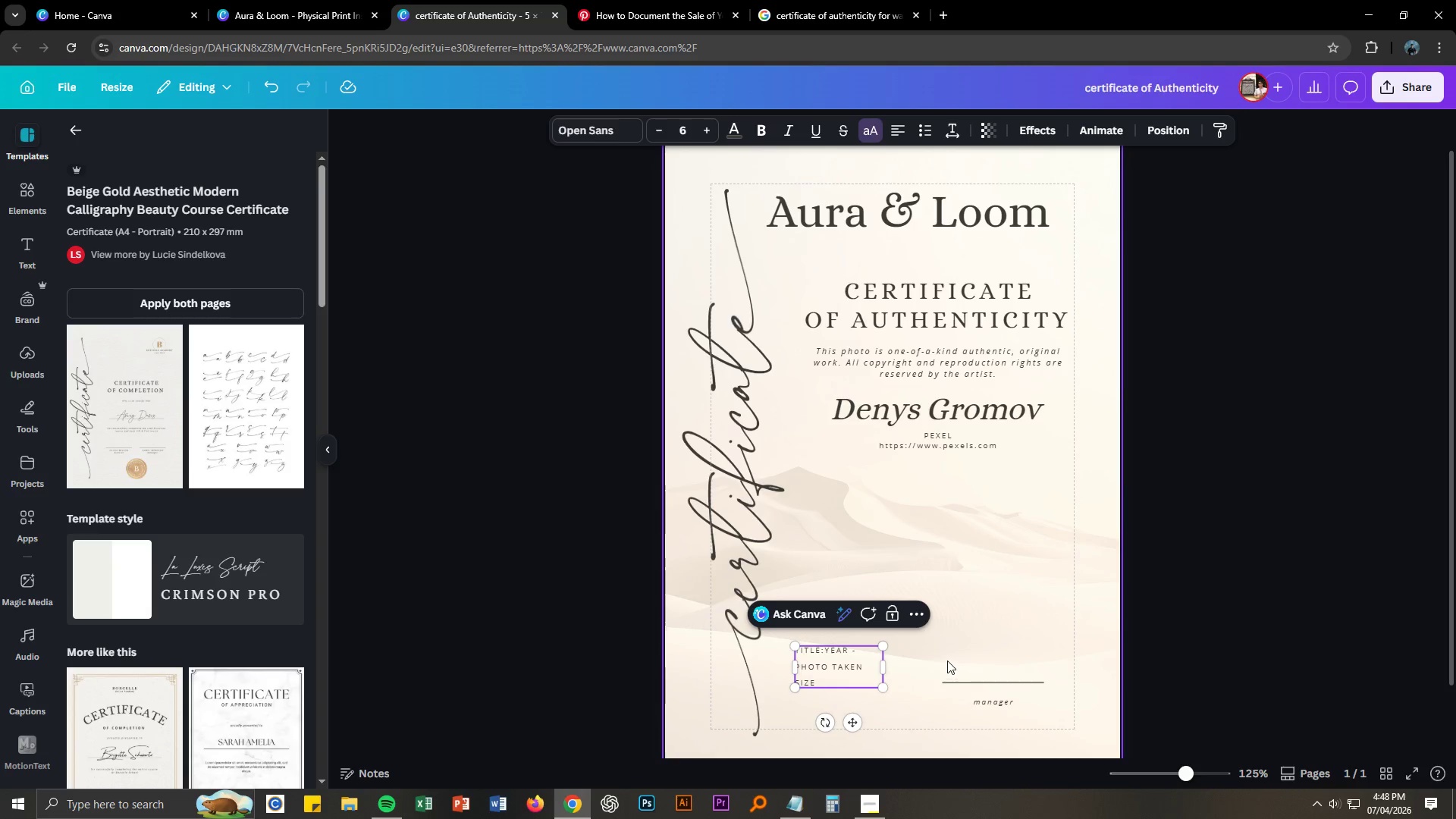 
key(Control+Z)
 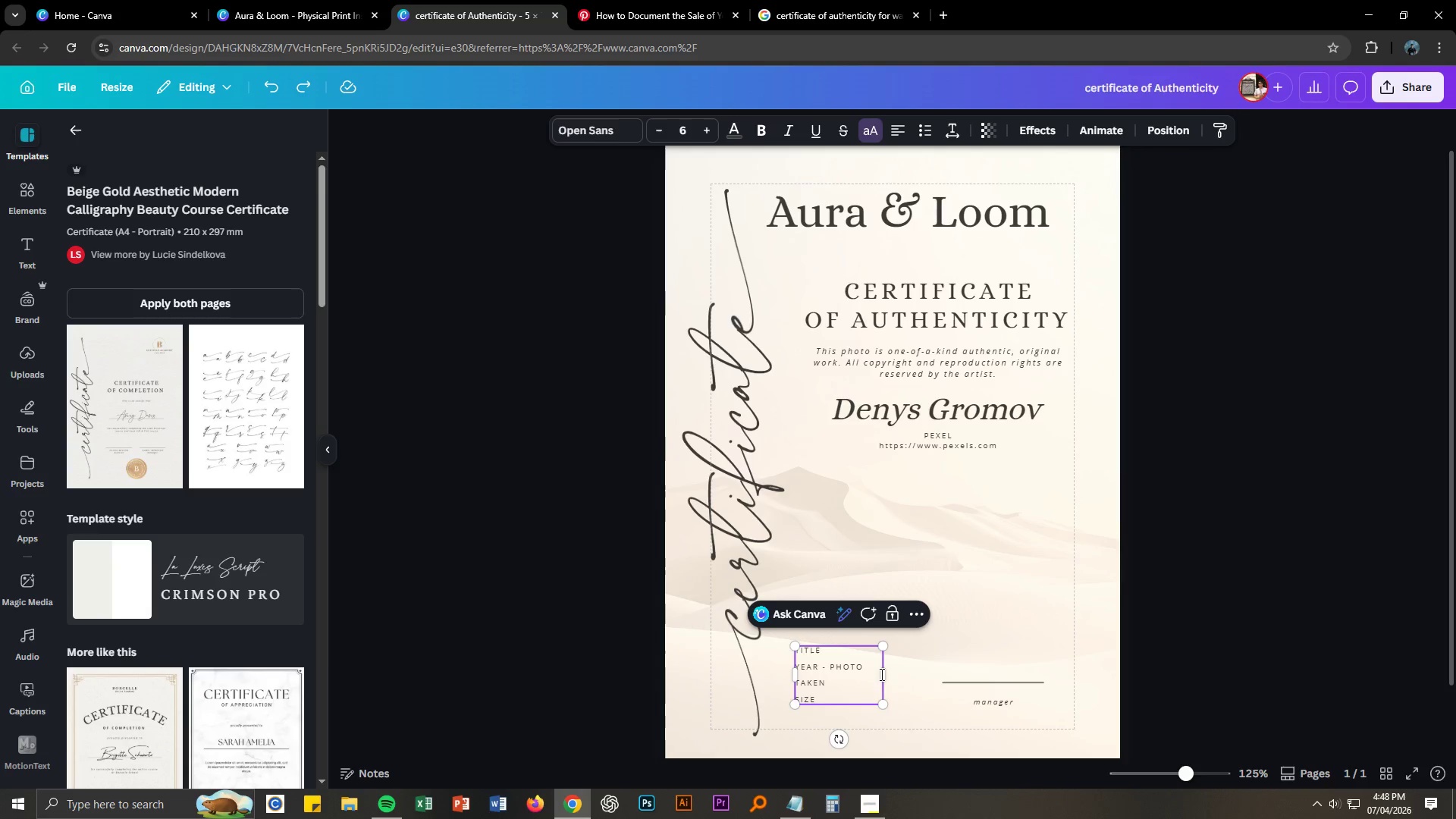 
left_click_drag(start_coordinate=[887, 676], to_coordinate=[1019, 690])
 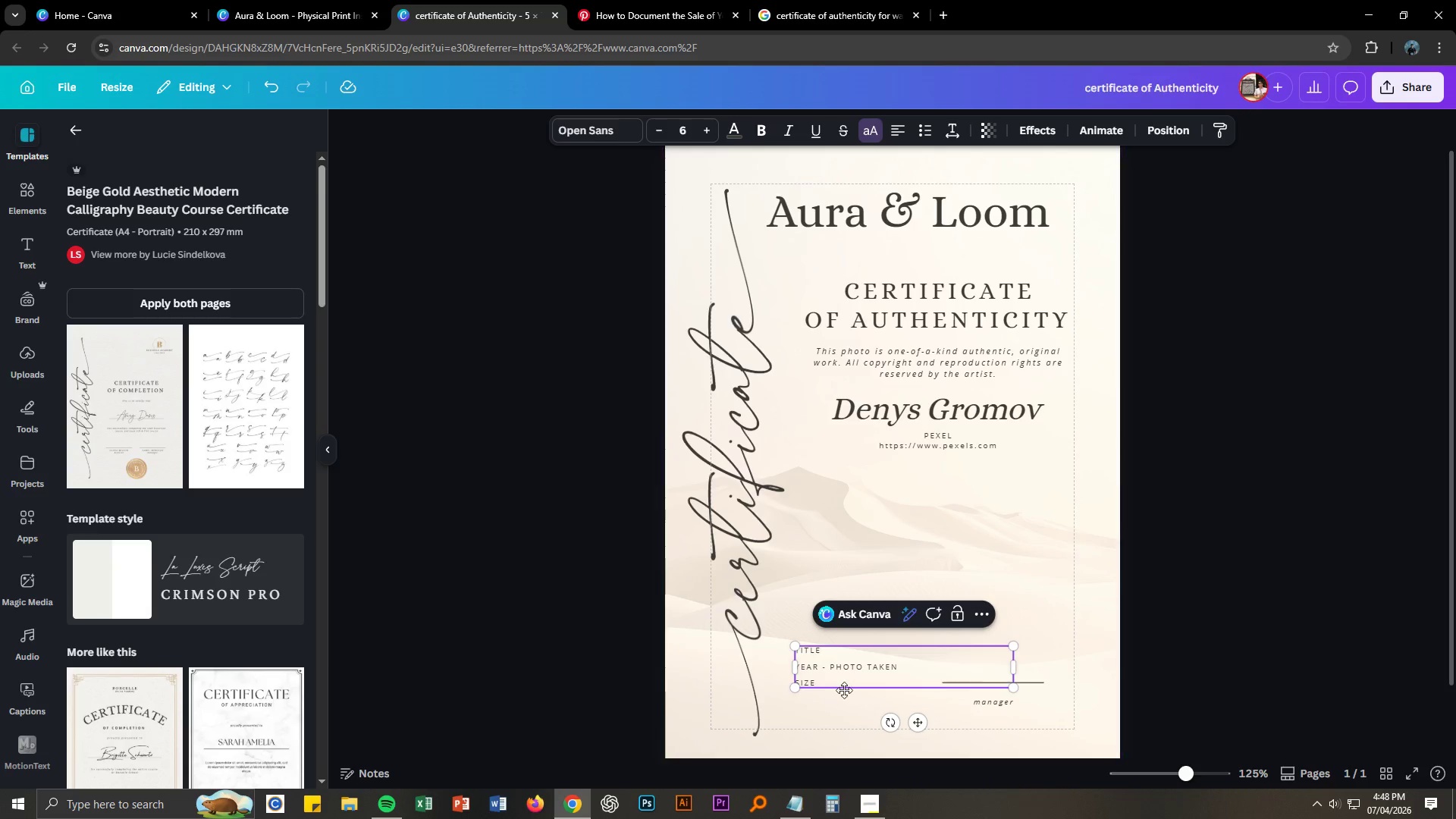 
left_click_drag(start_coordinate=[1017, 670], to_coordinate=[932, 670])
 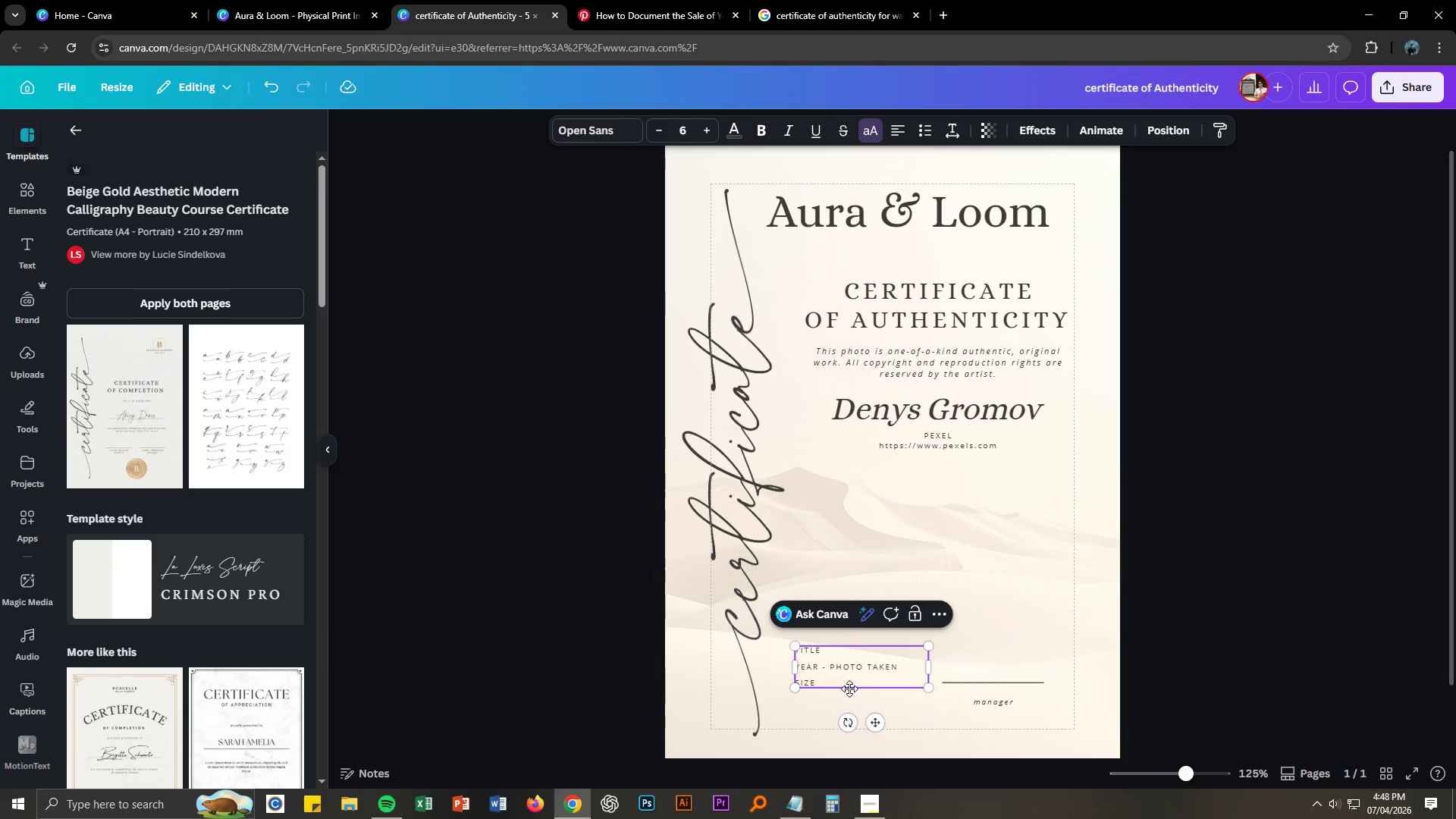 
left_click([849, 689])
 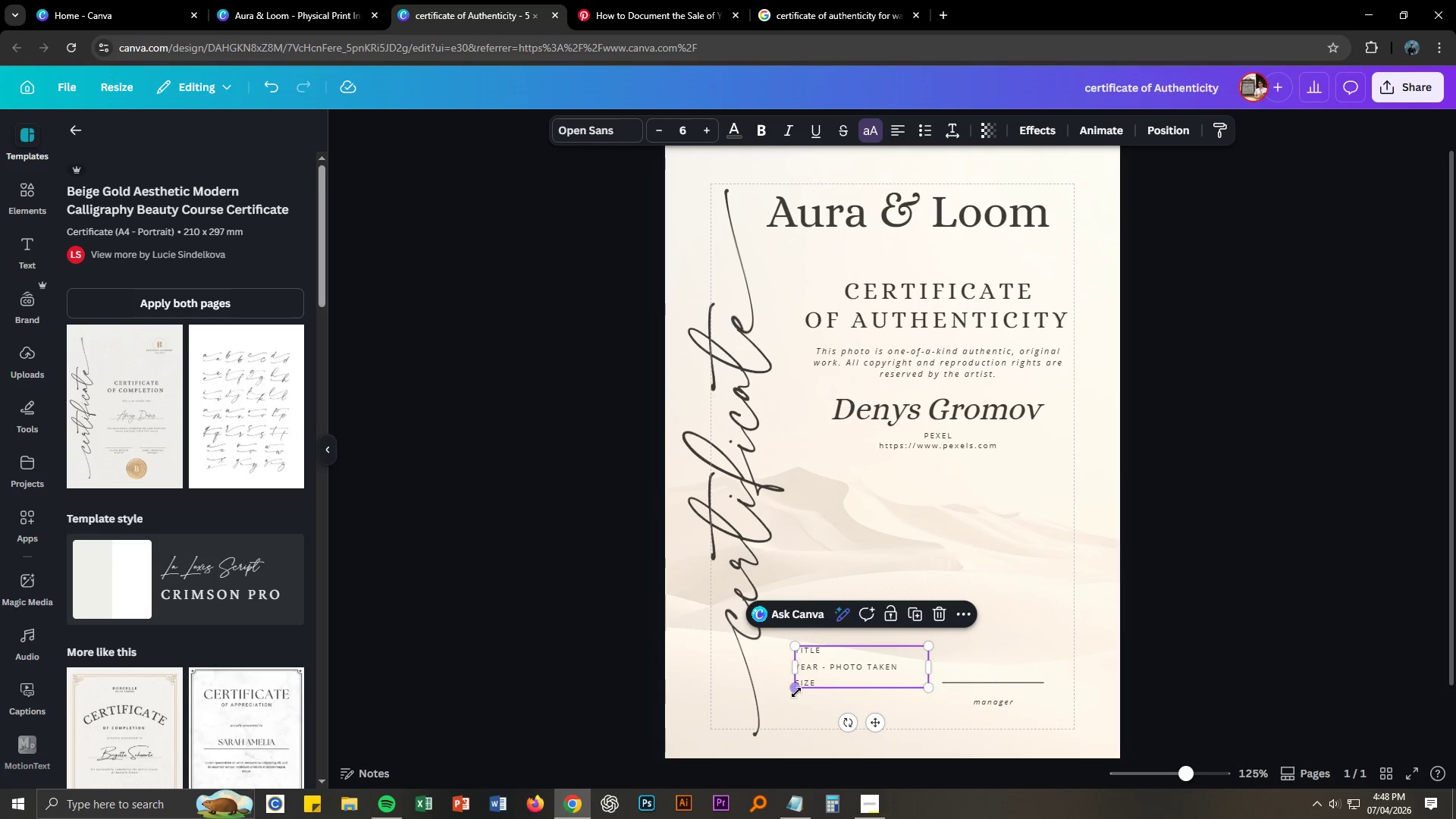 
left_click_drag(start_coordinate=[795, 690], to_coordinate=[784, 720])
 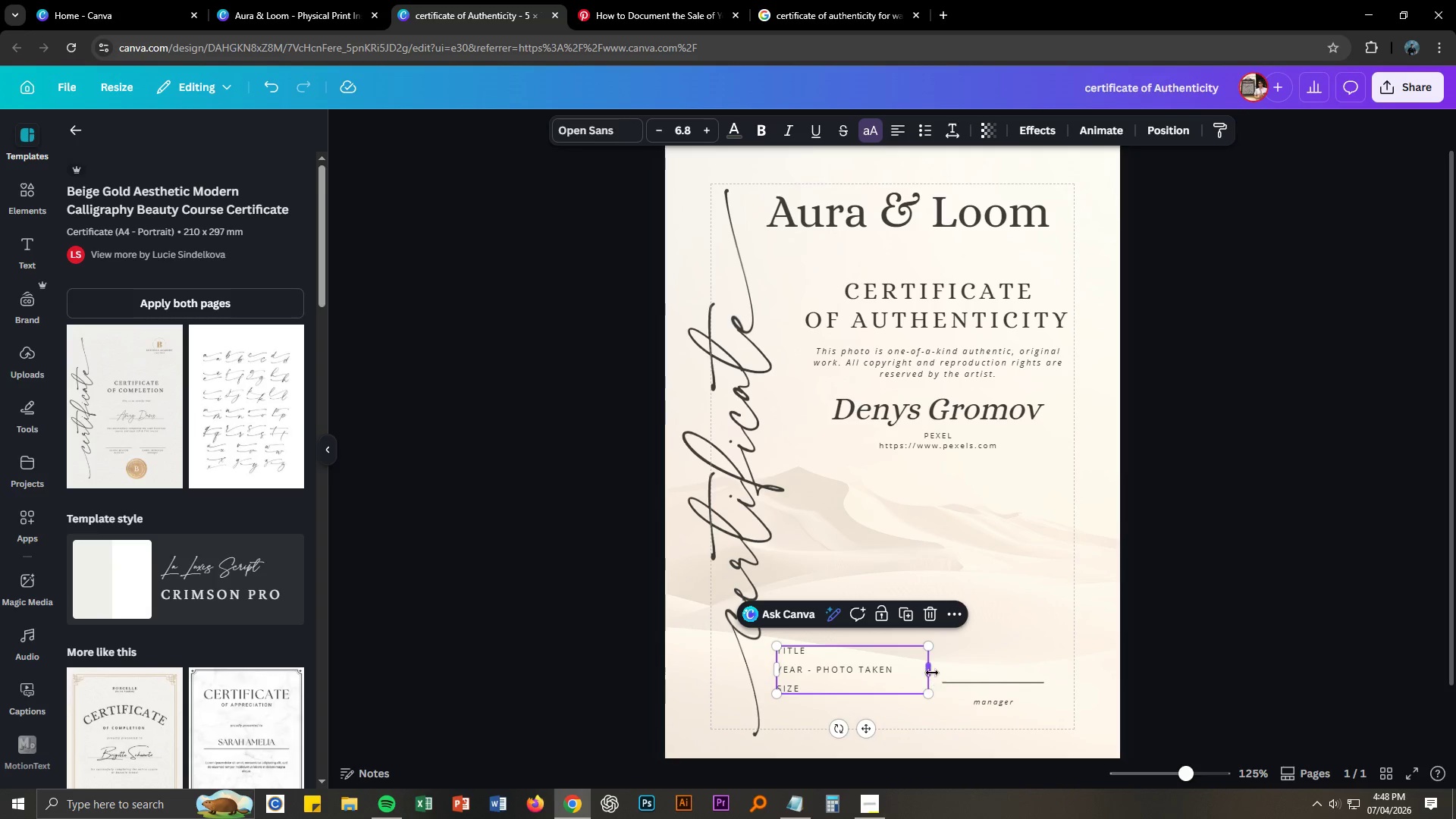 
left_click_drag(start_coordinate=[931, 672], to_coordinate=[908, 666])
 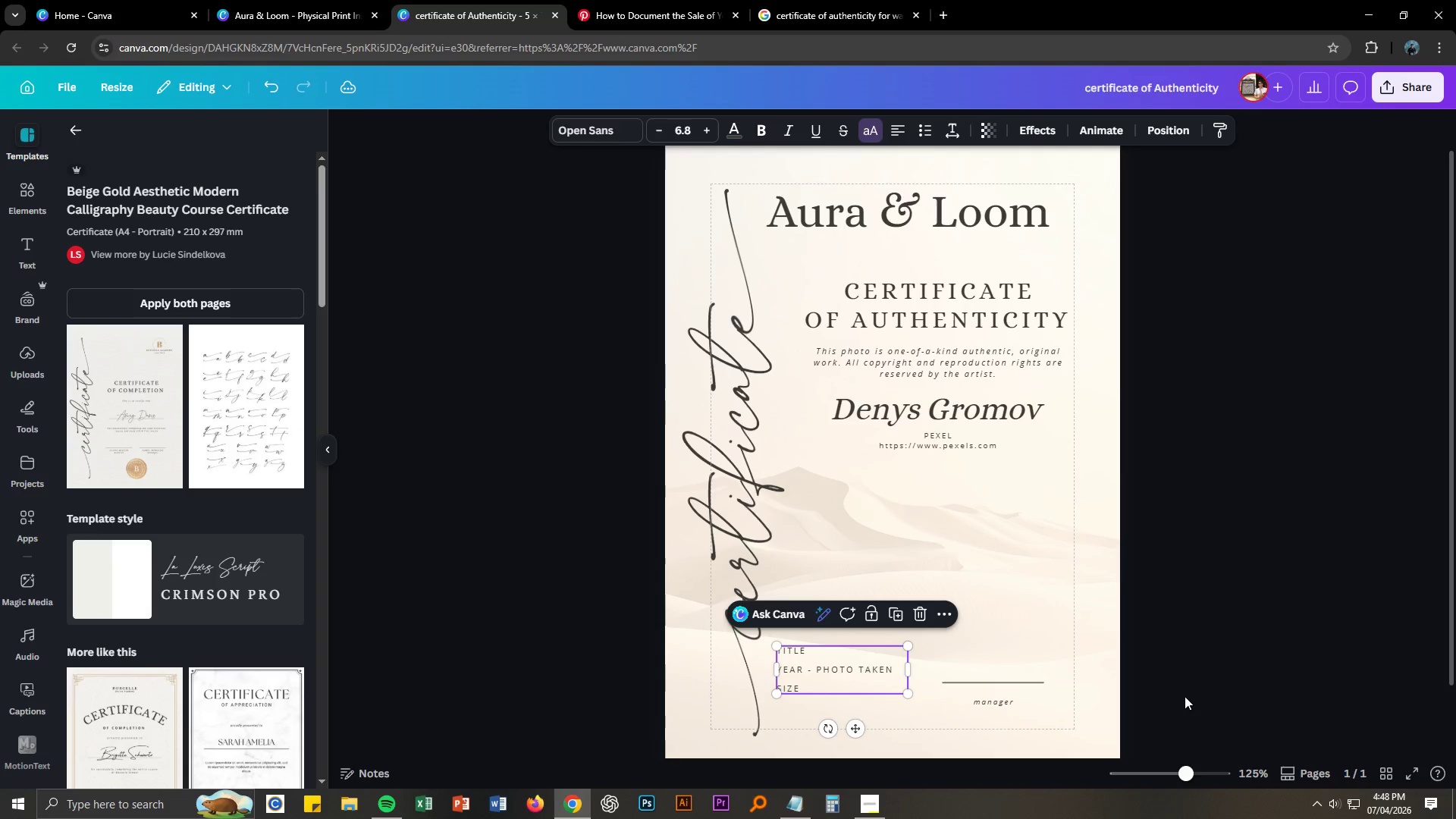 
left_click([1185, 695])
 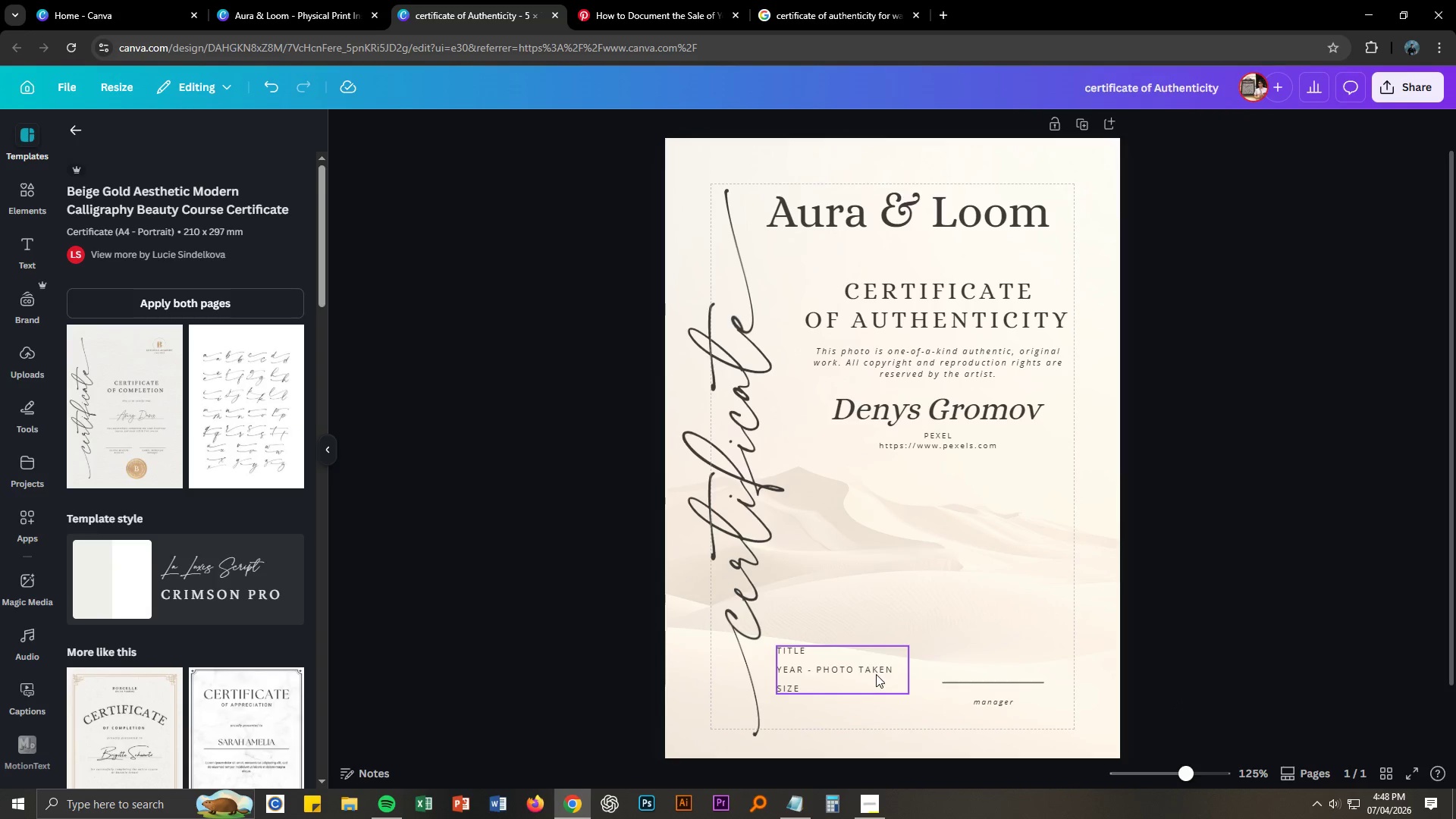 
left_click_drag(start_coordinate=[876, 674], to_coordinate=[904, 511])
 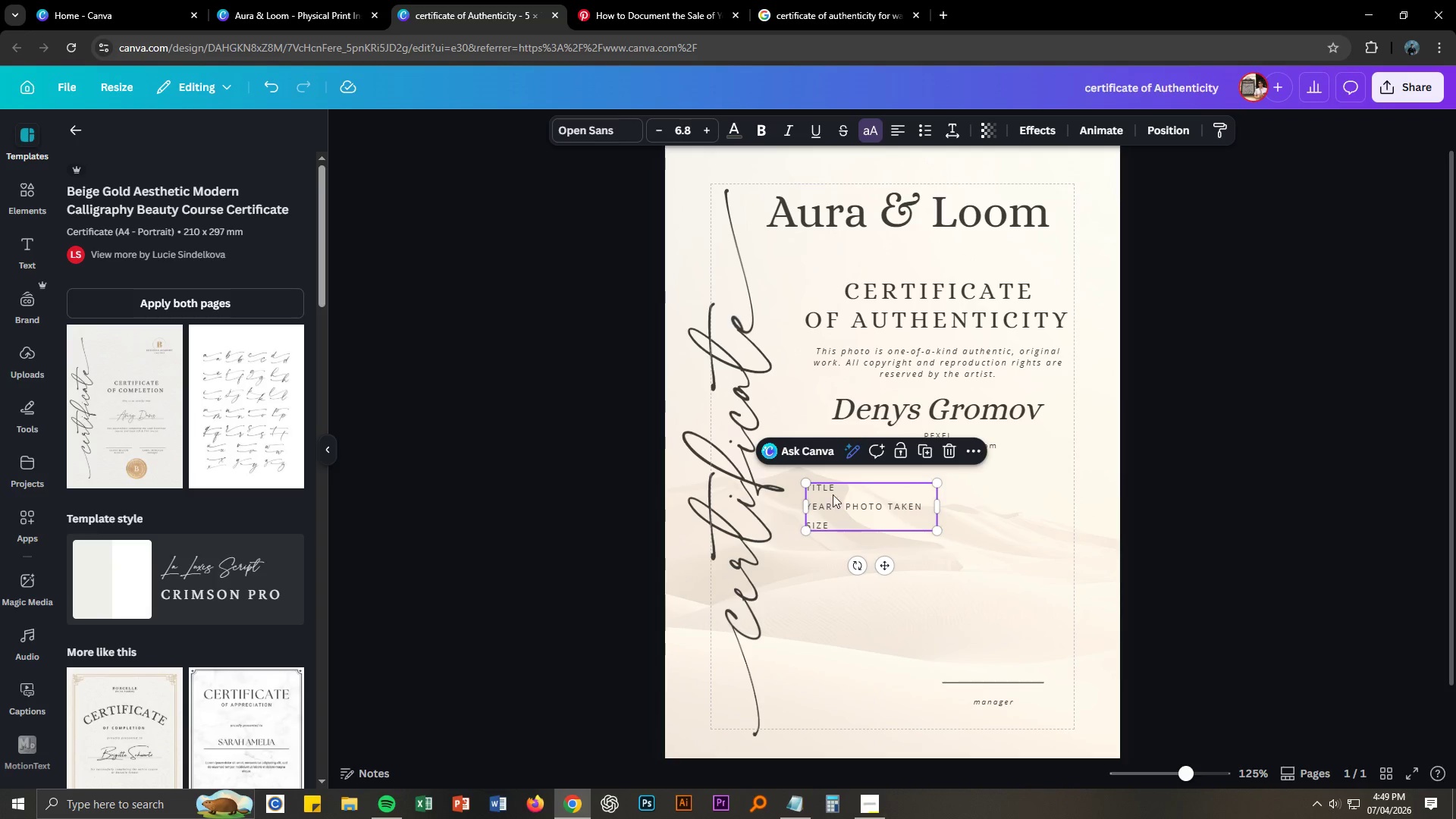 
double_click([846, 489])
 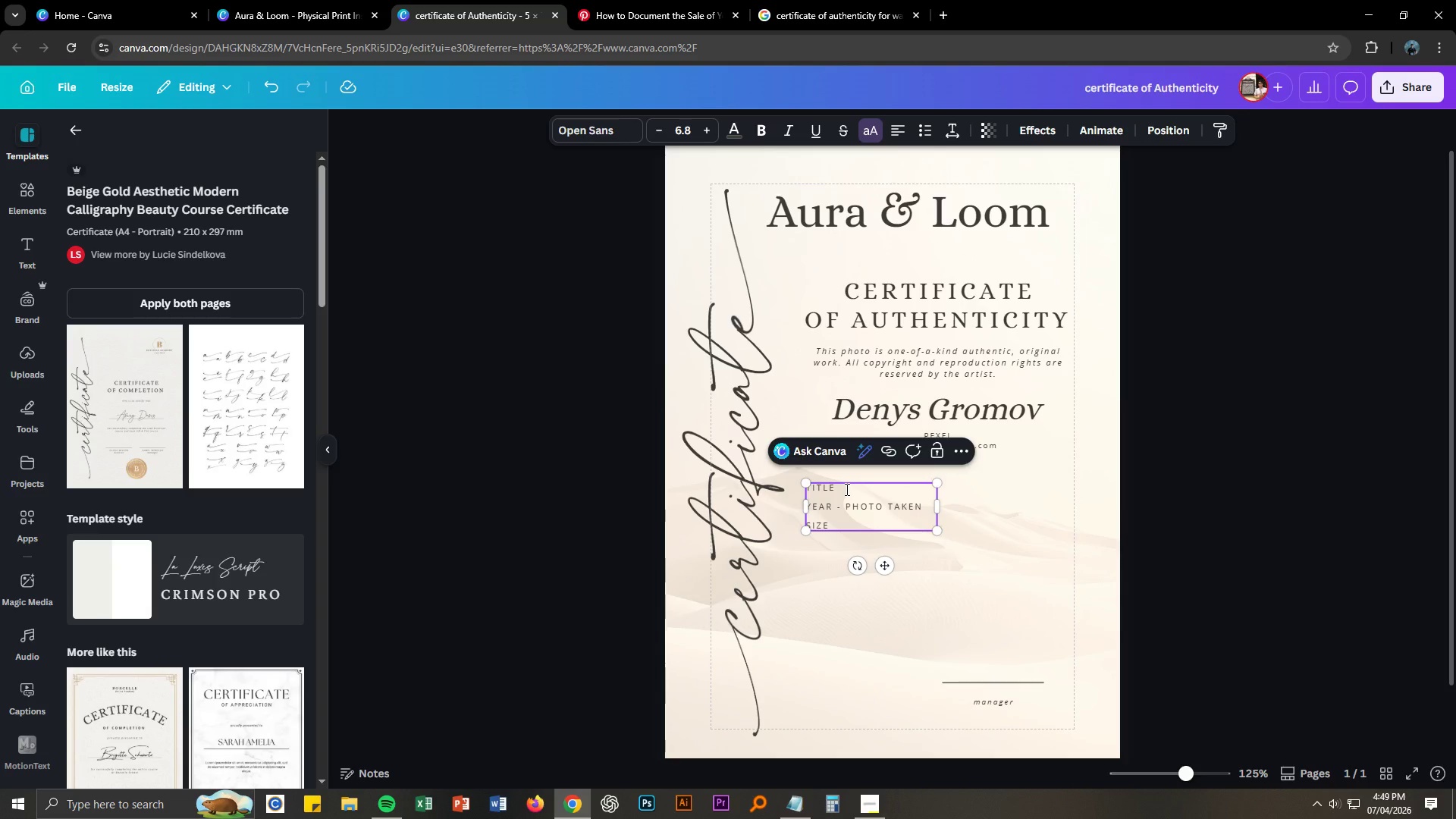 
key(Shift+ShiftLeft)
 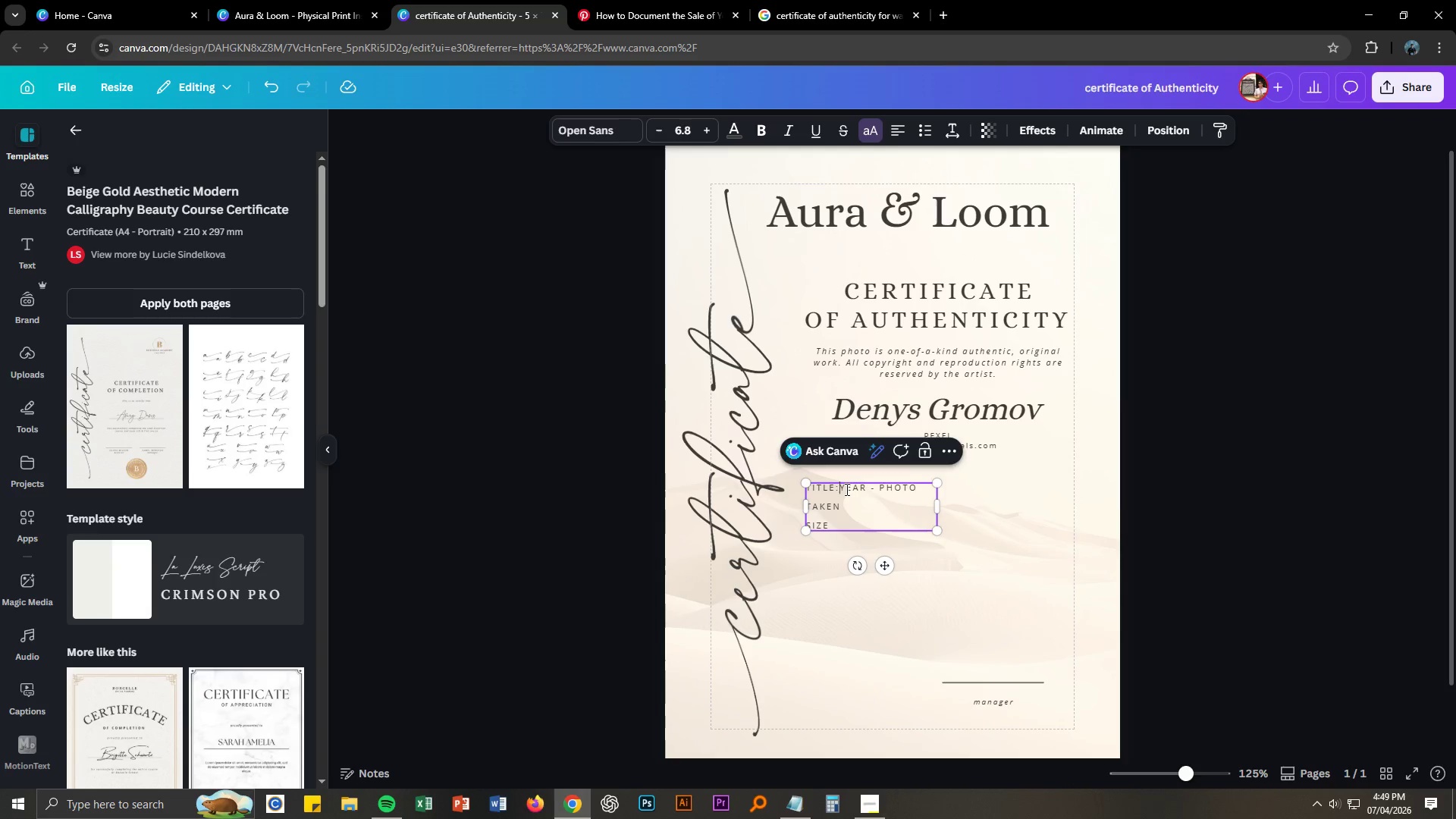 
key(Shift+Semicolon)
 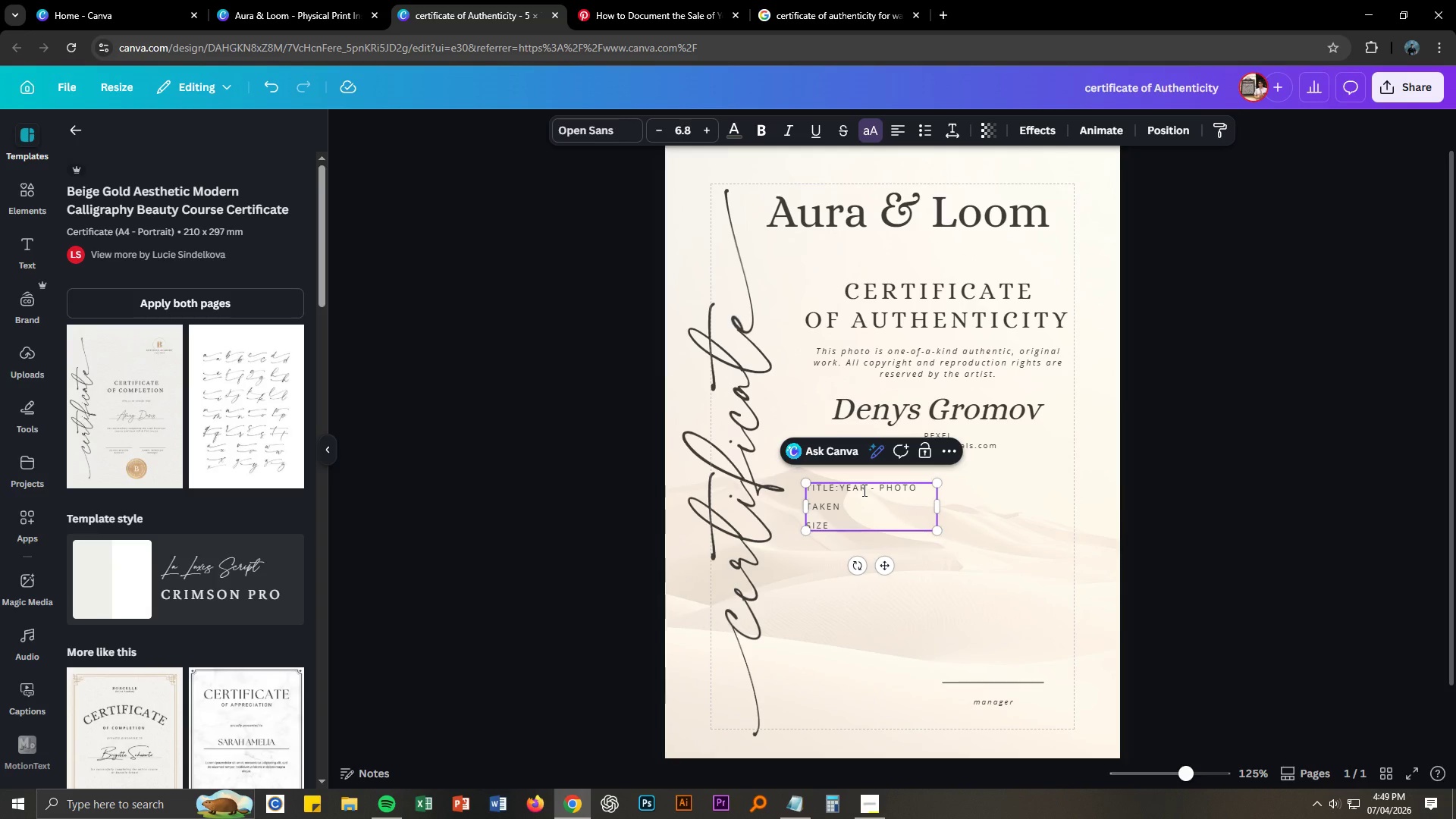 
key(Enter)
 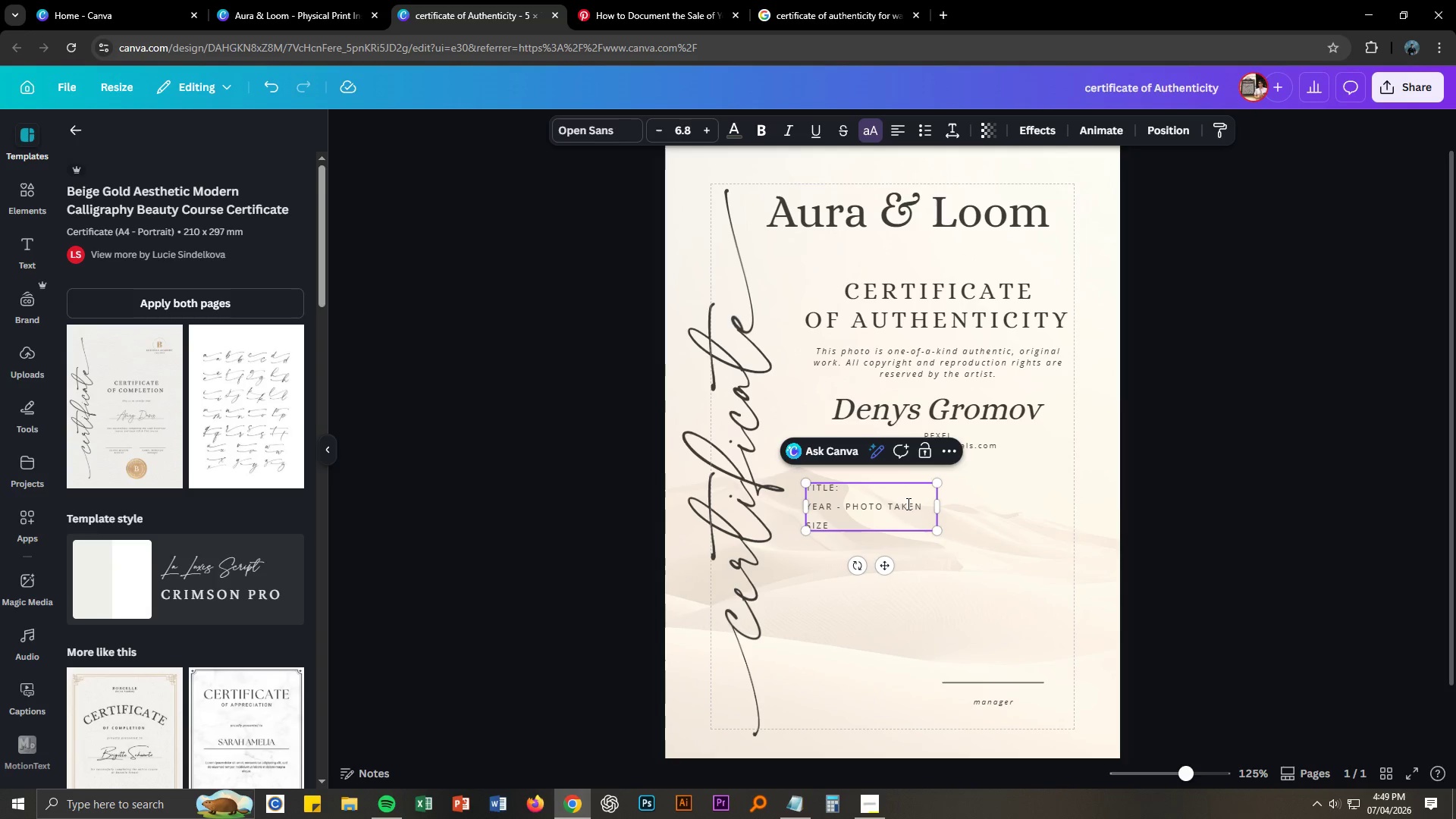 
left_click([922, 506])
 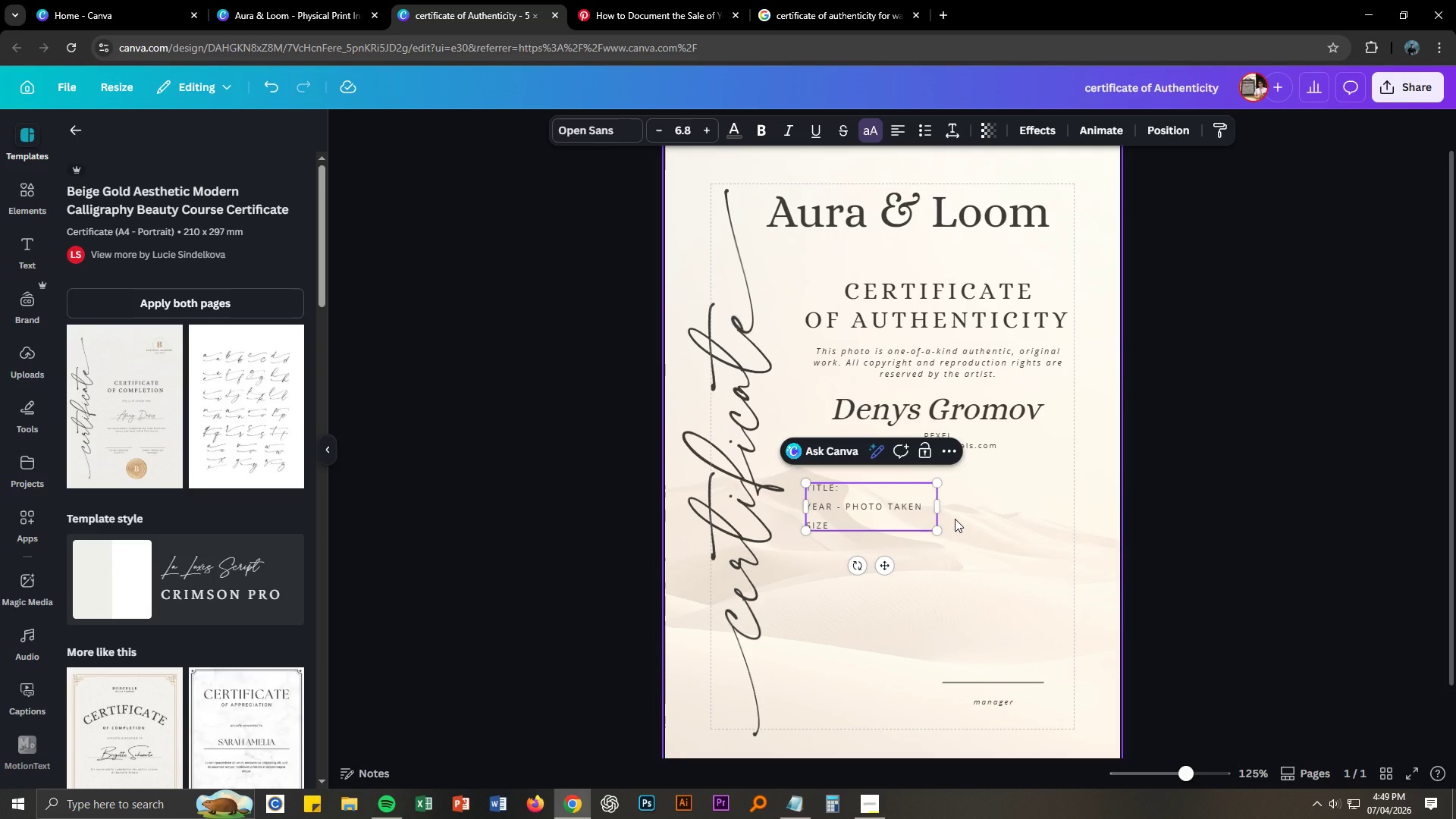 
key(Shift+Semicolon)
 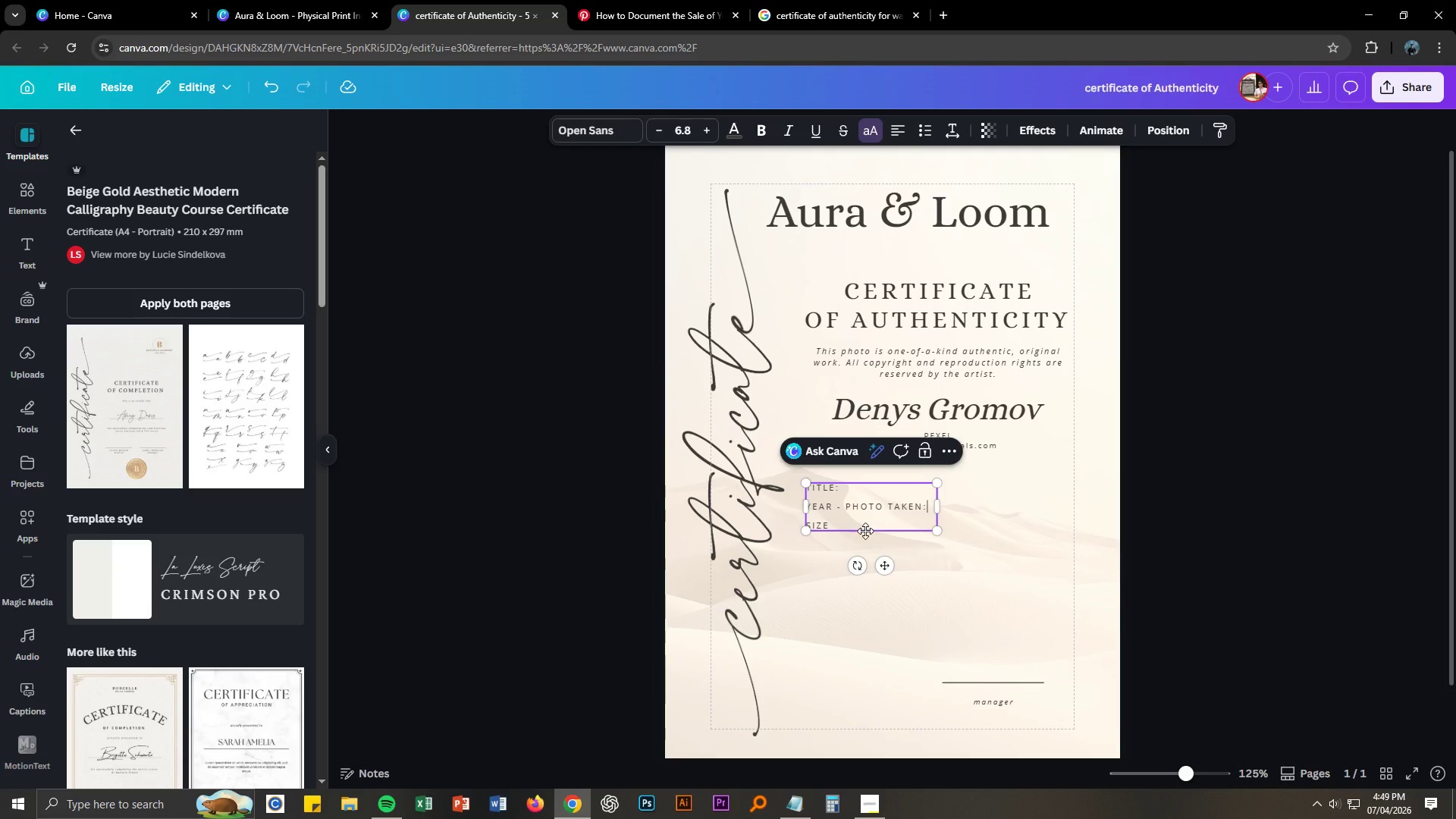 
left_click([864, 523])
 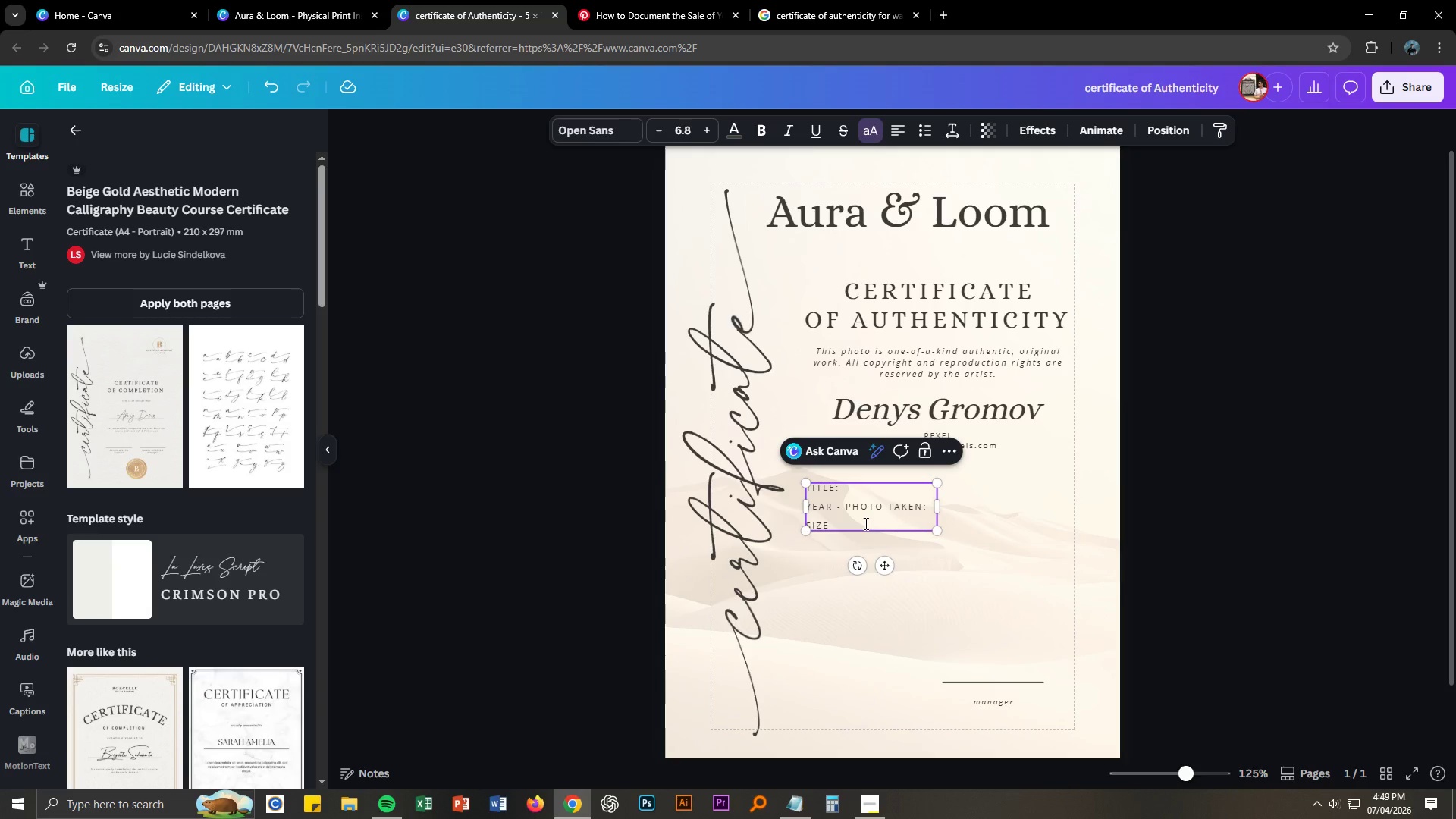 
key(Shift+Semicolon)
 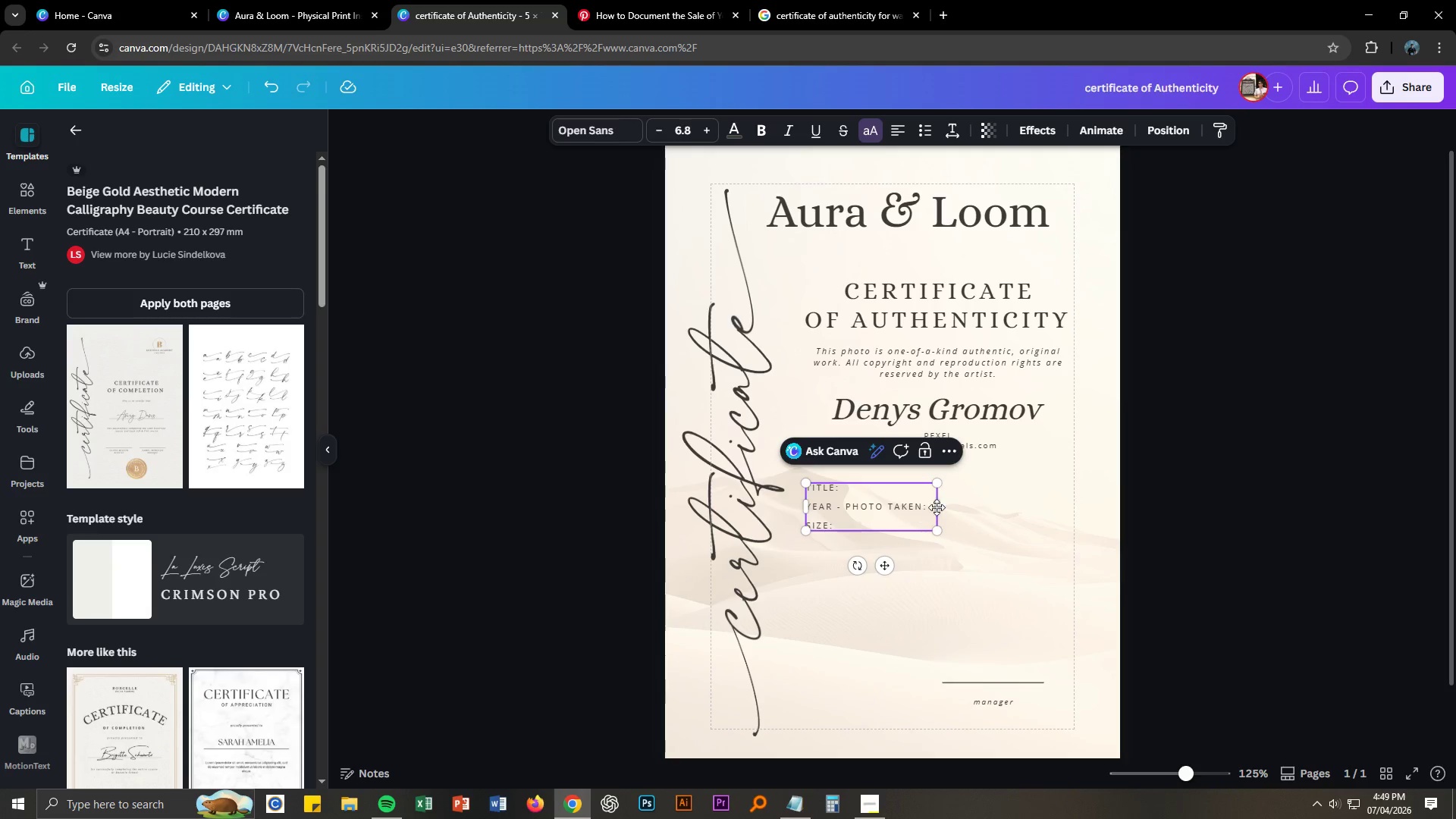 
left_click_drag(start_coordinate=[939, 507], to_coordinate=[1062, 505])
 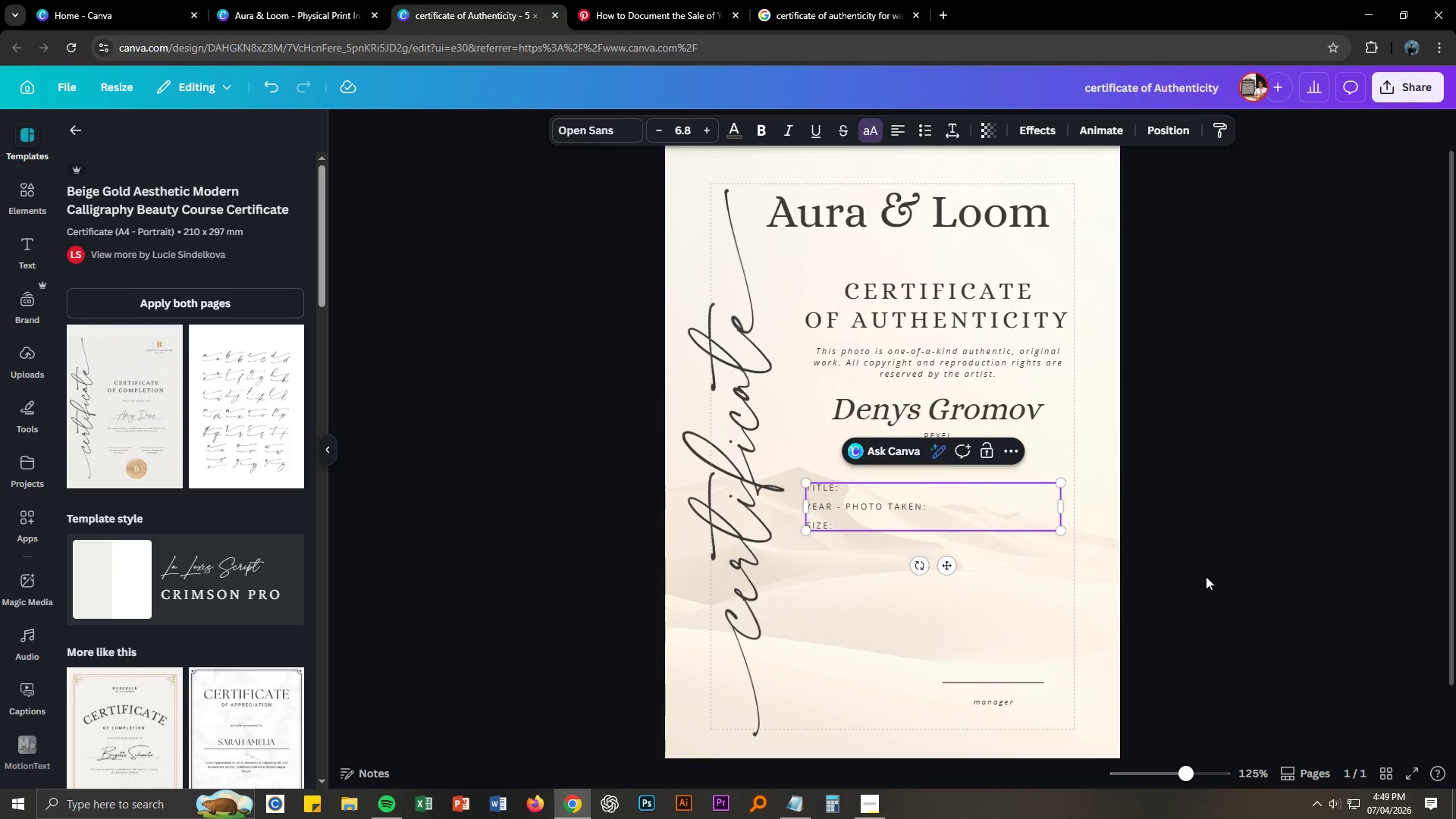 
left_click([1206, 576])
 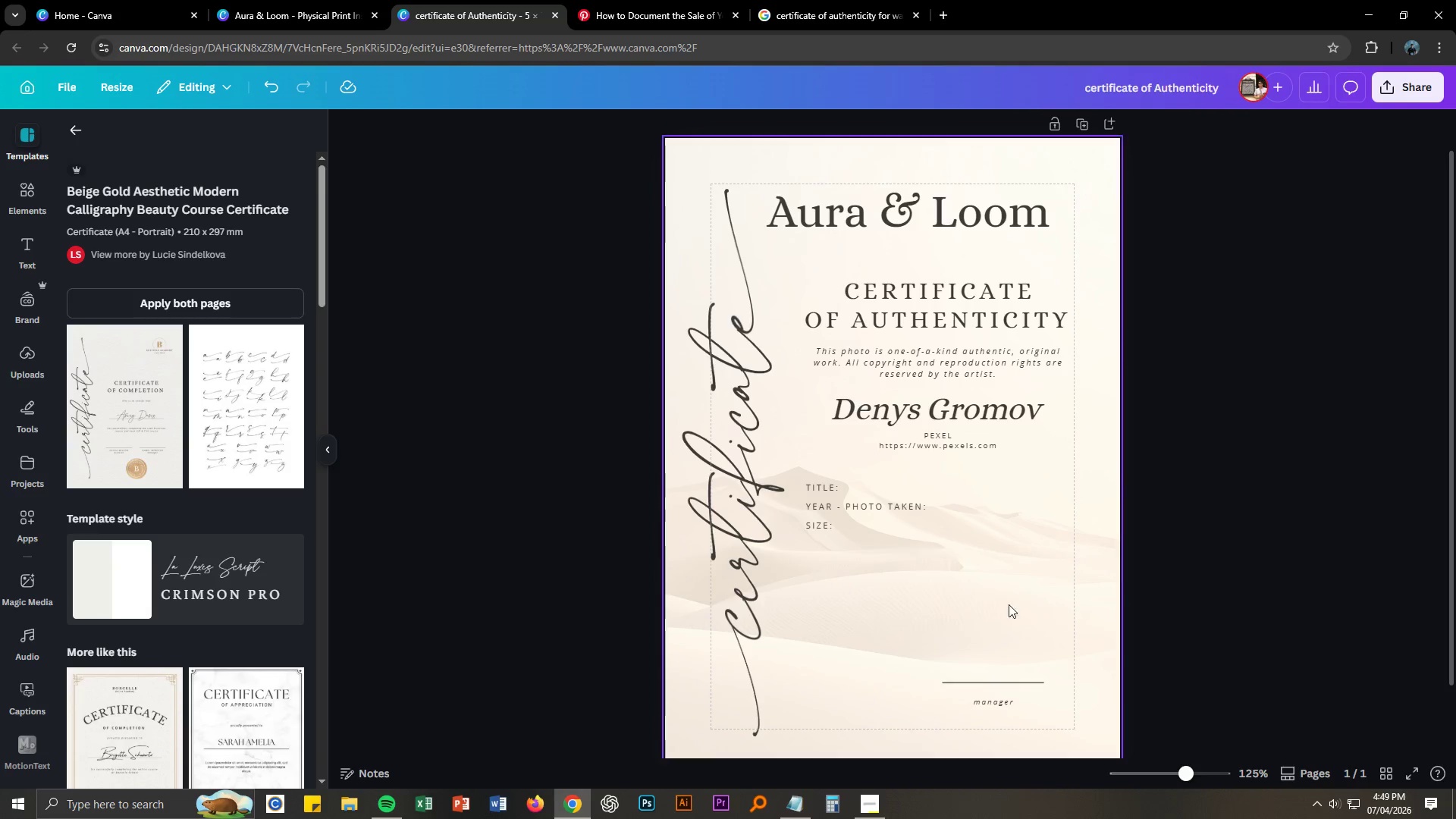 
left_click_drag(start_coordinate=[902, 507], to_coordinate=[885, 506])
 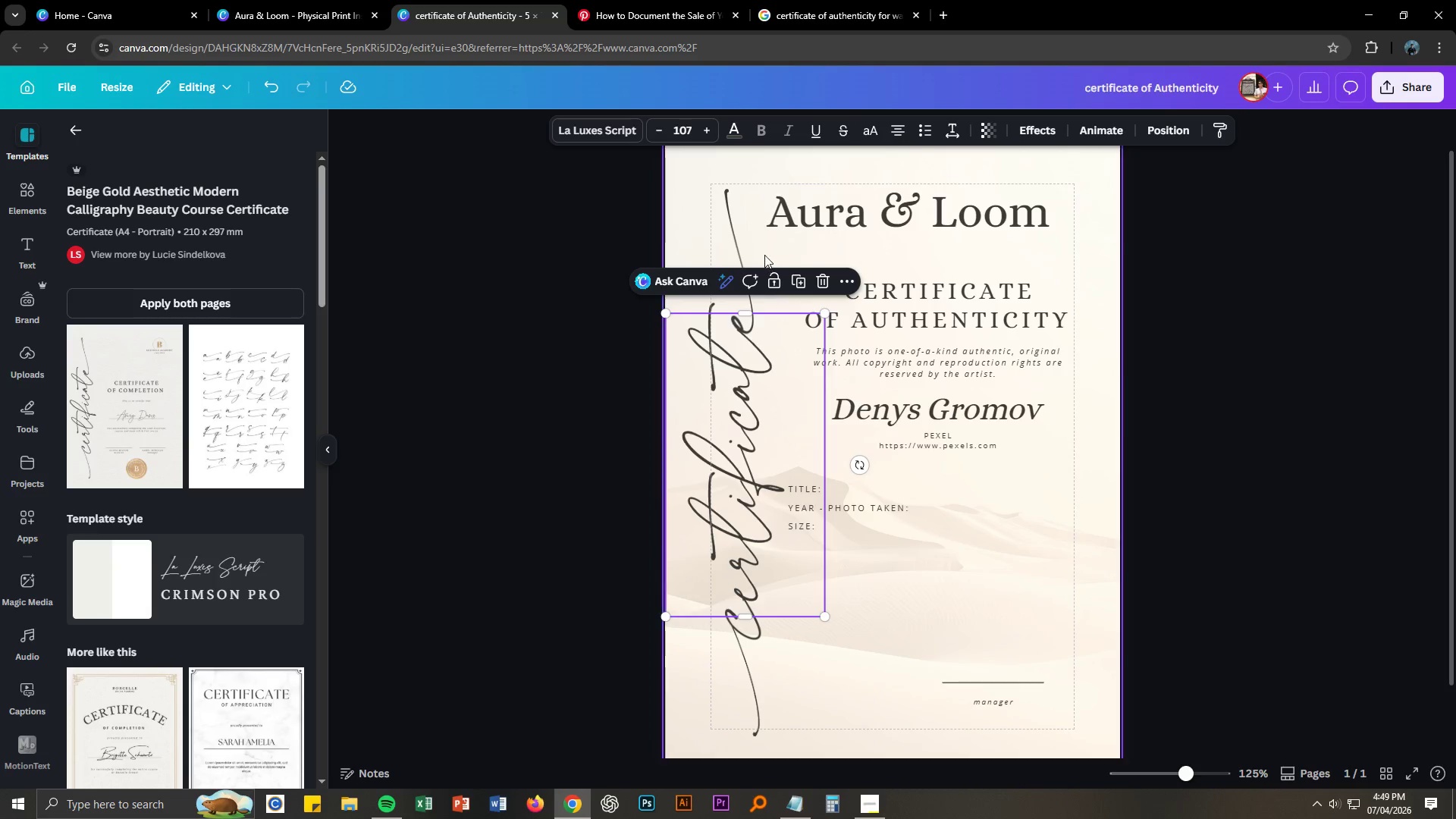 
left_click([726, 234])
 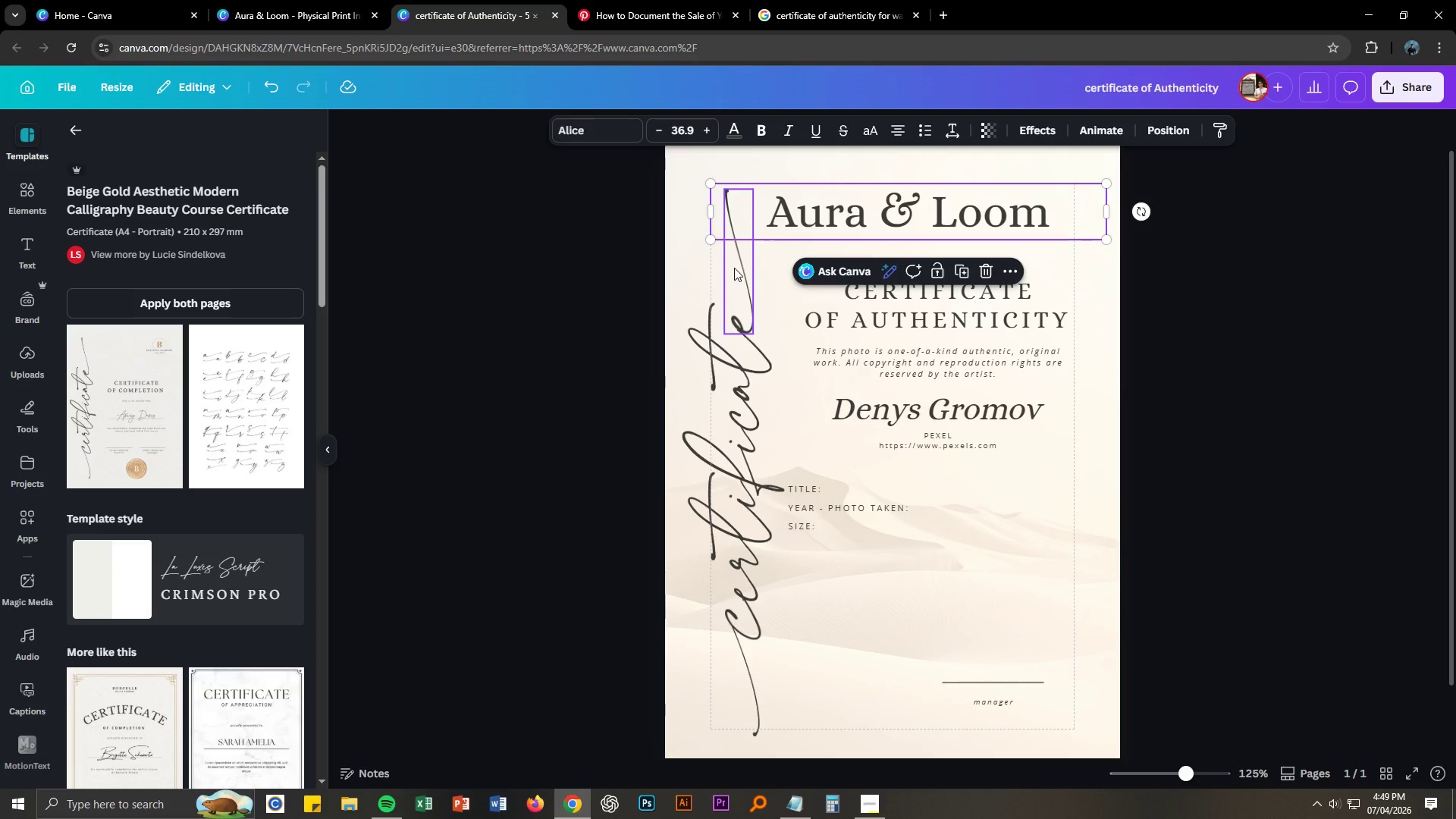 
left_click([740, 268])
 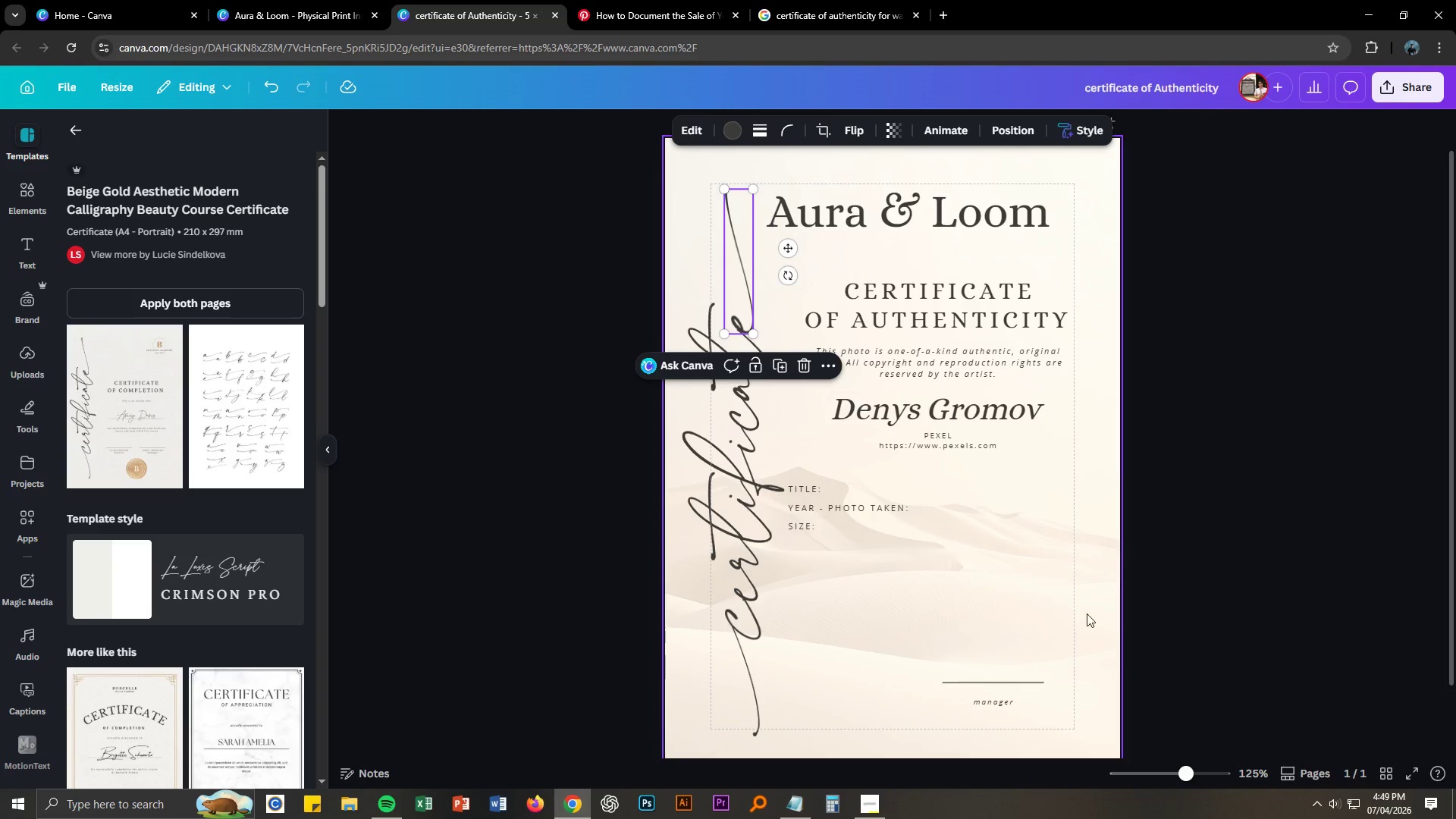 
left_click([1248, 589])
 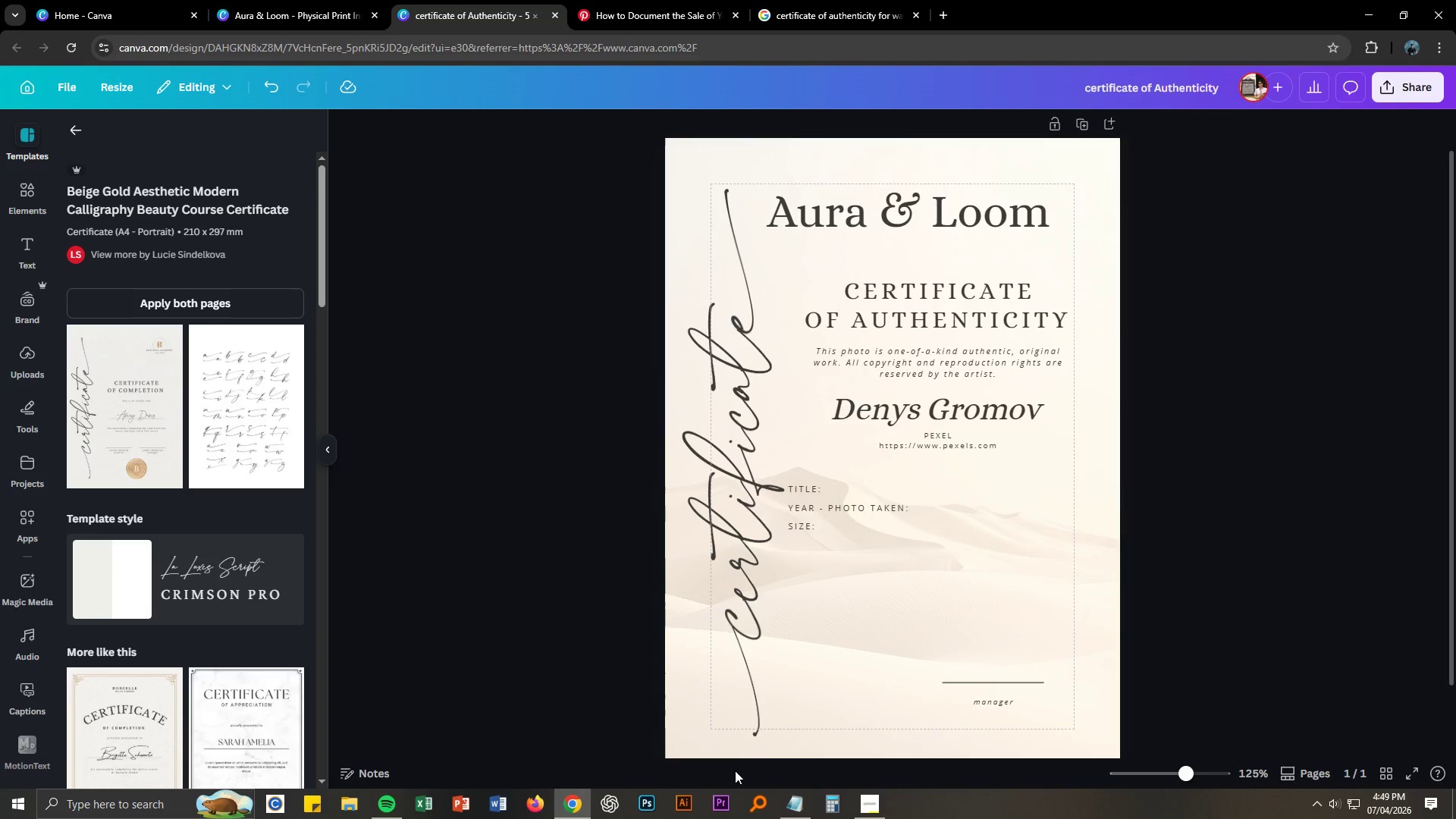 
left_click_drag(start_coordinate=[745, 751], to_coordinate=[736, 234])
 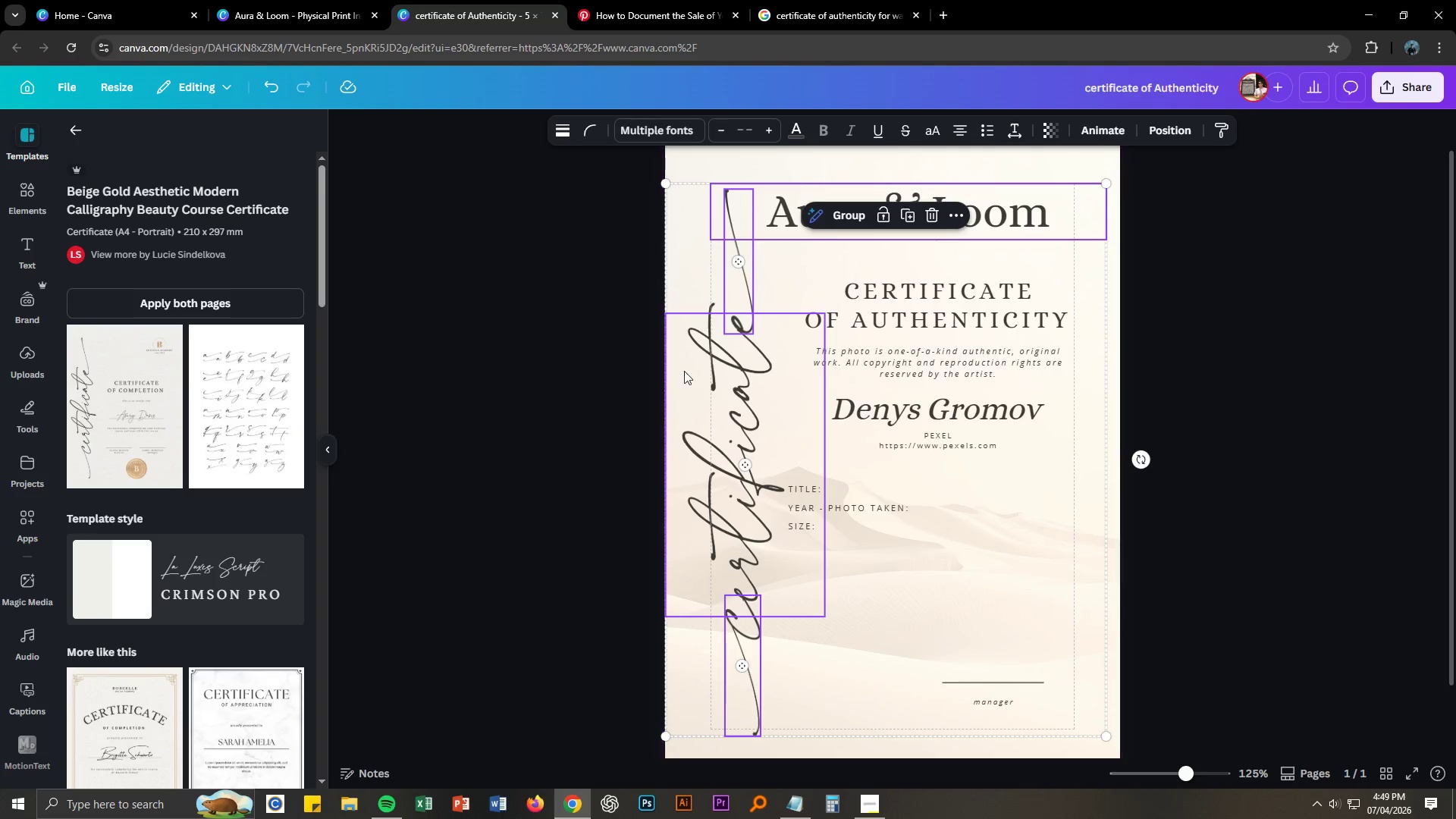 
left_click([684, 289])
 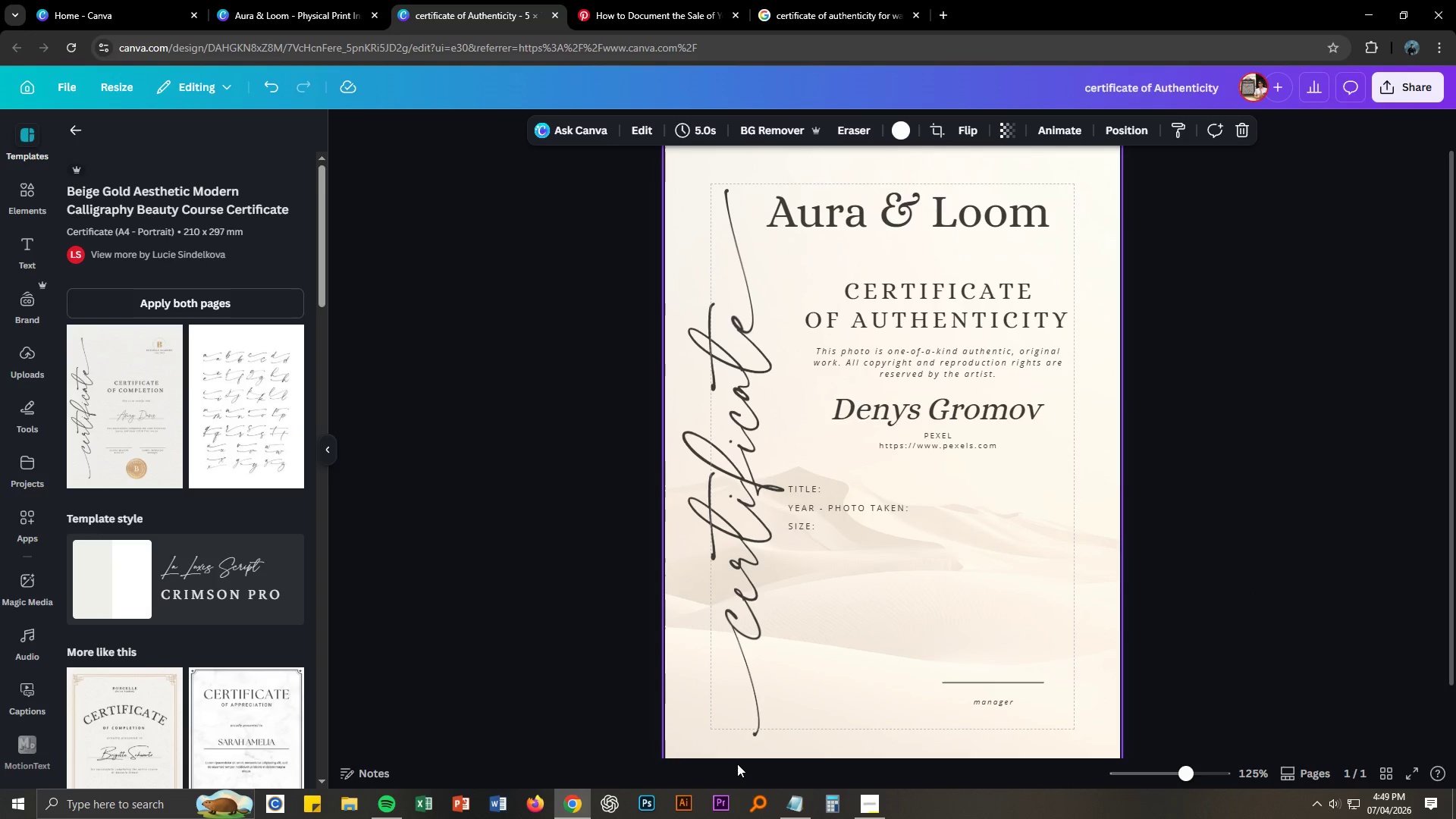 
left_click_drag(start_coordinate=[742, 744], to_coordinate=[754, 289])
 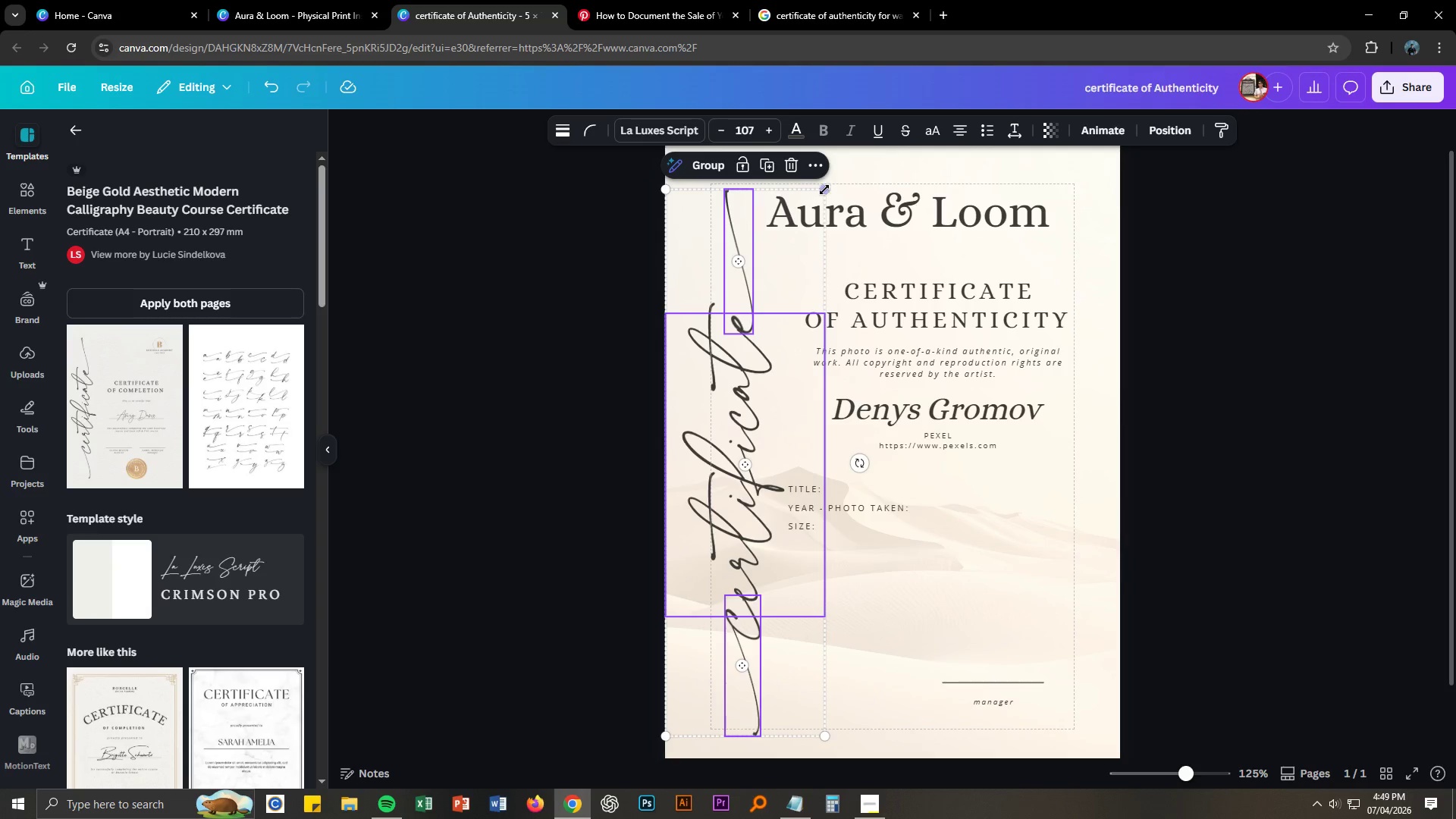 
left_click_drag(start_coordinate=[824, 189], to_coordinate=[737, 346])
 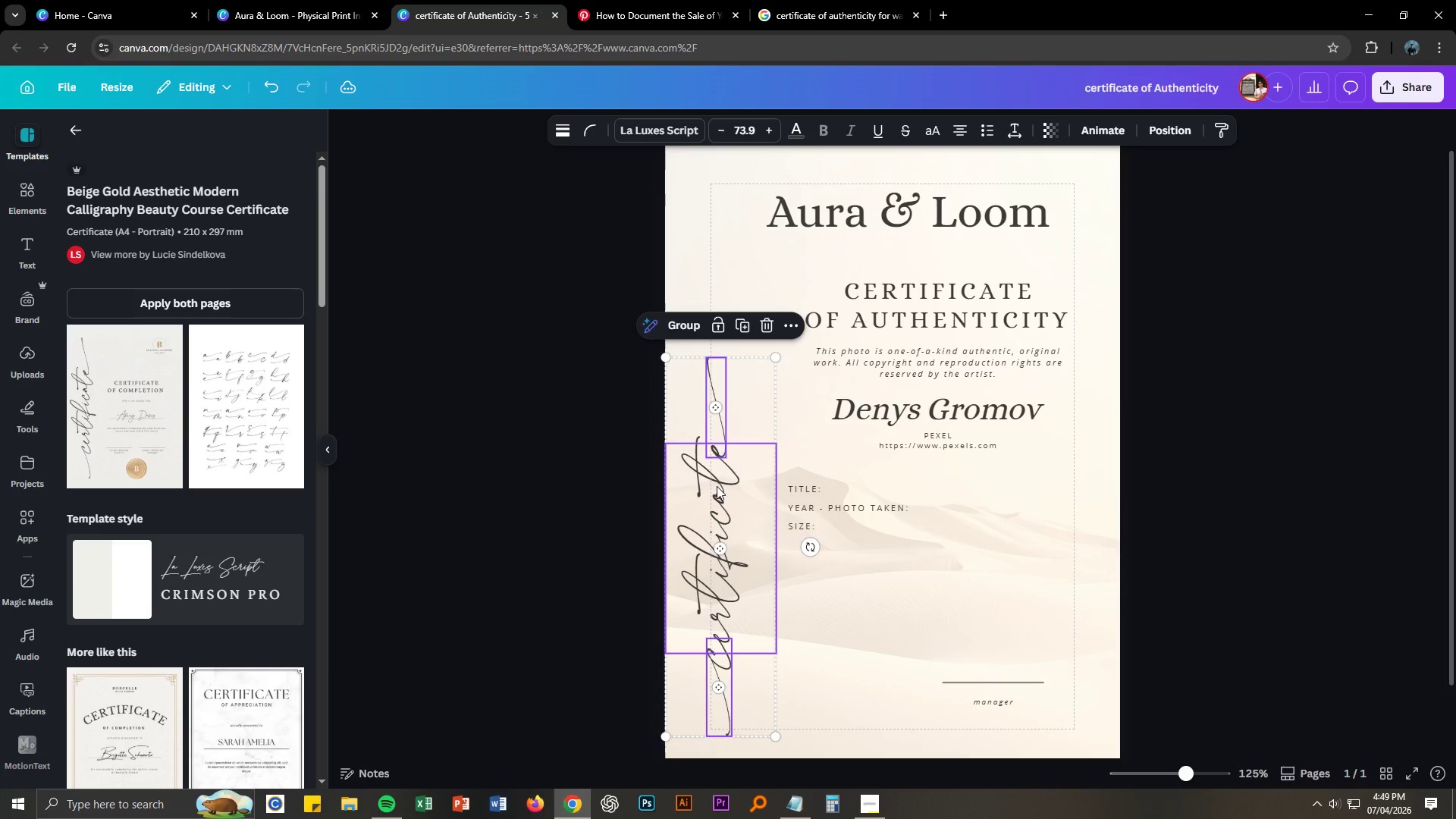 
left_click_drag(start_coordinate=[717, 486], to_coordinate=[726, 395])
 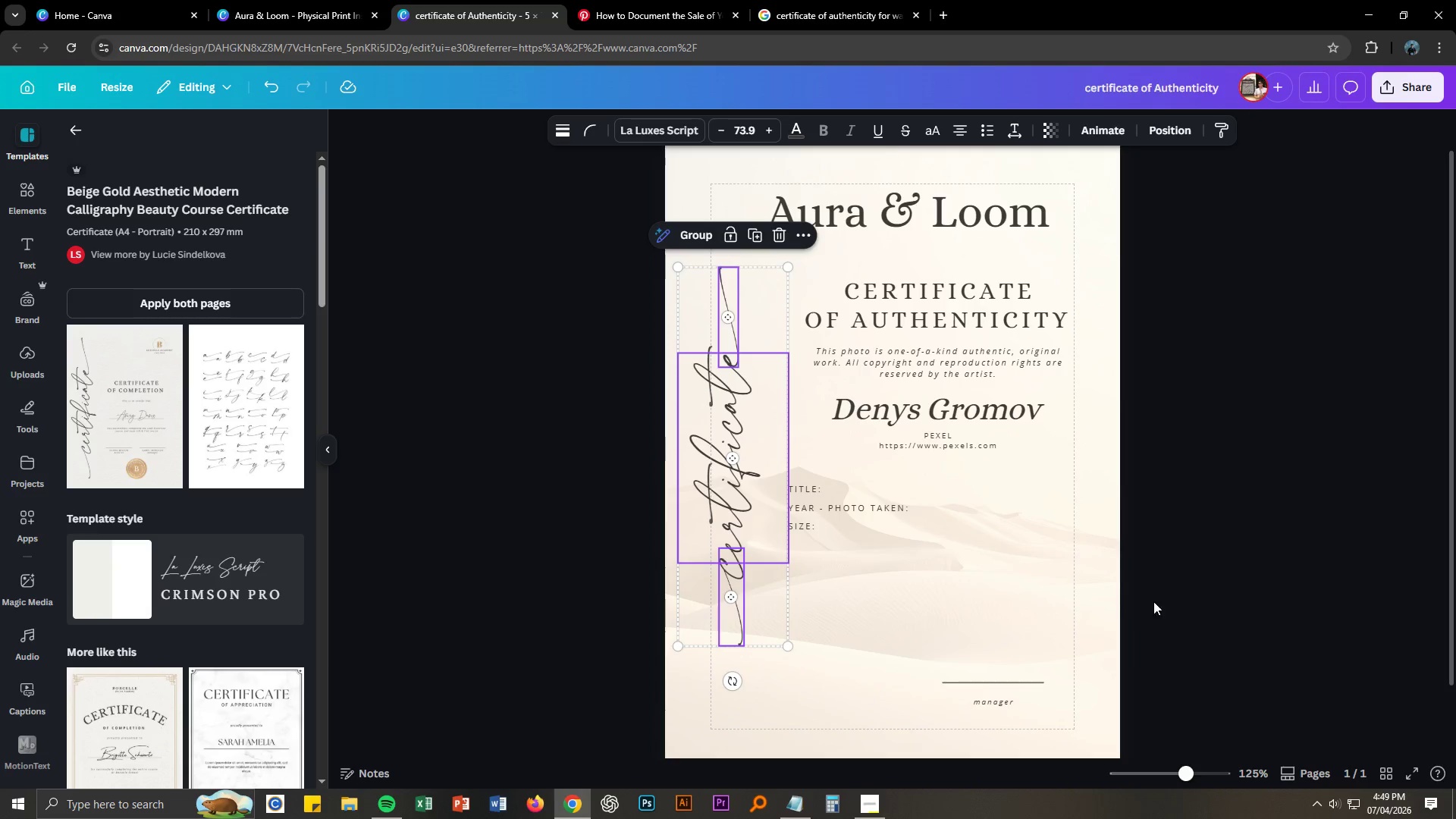 
left_click([1170, 605])
 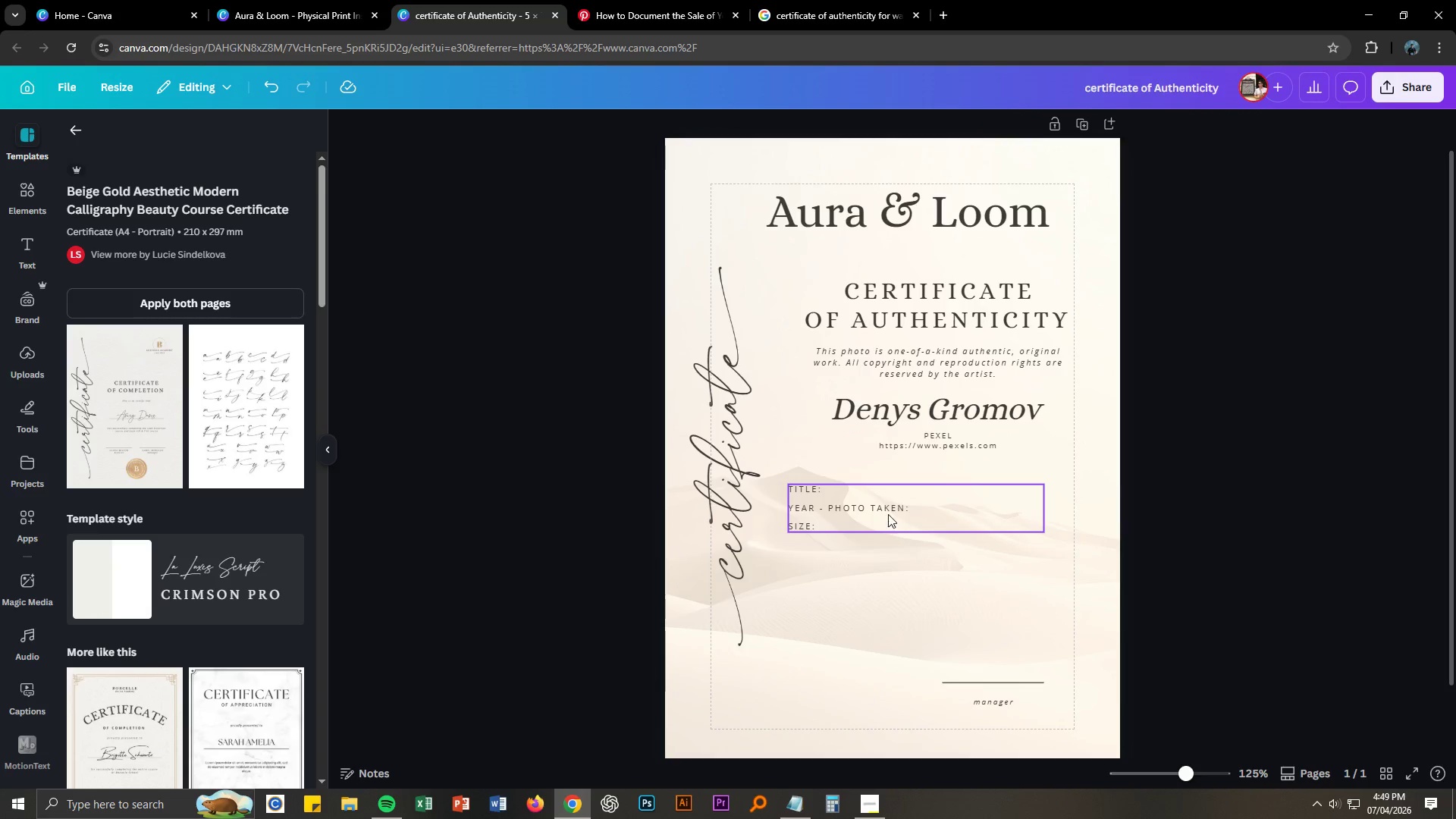 
left_click_drag(start_coordinate=[887, 513], to_coordinate=[916, 497])
 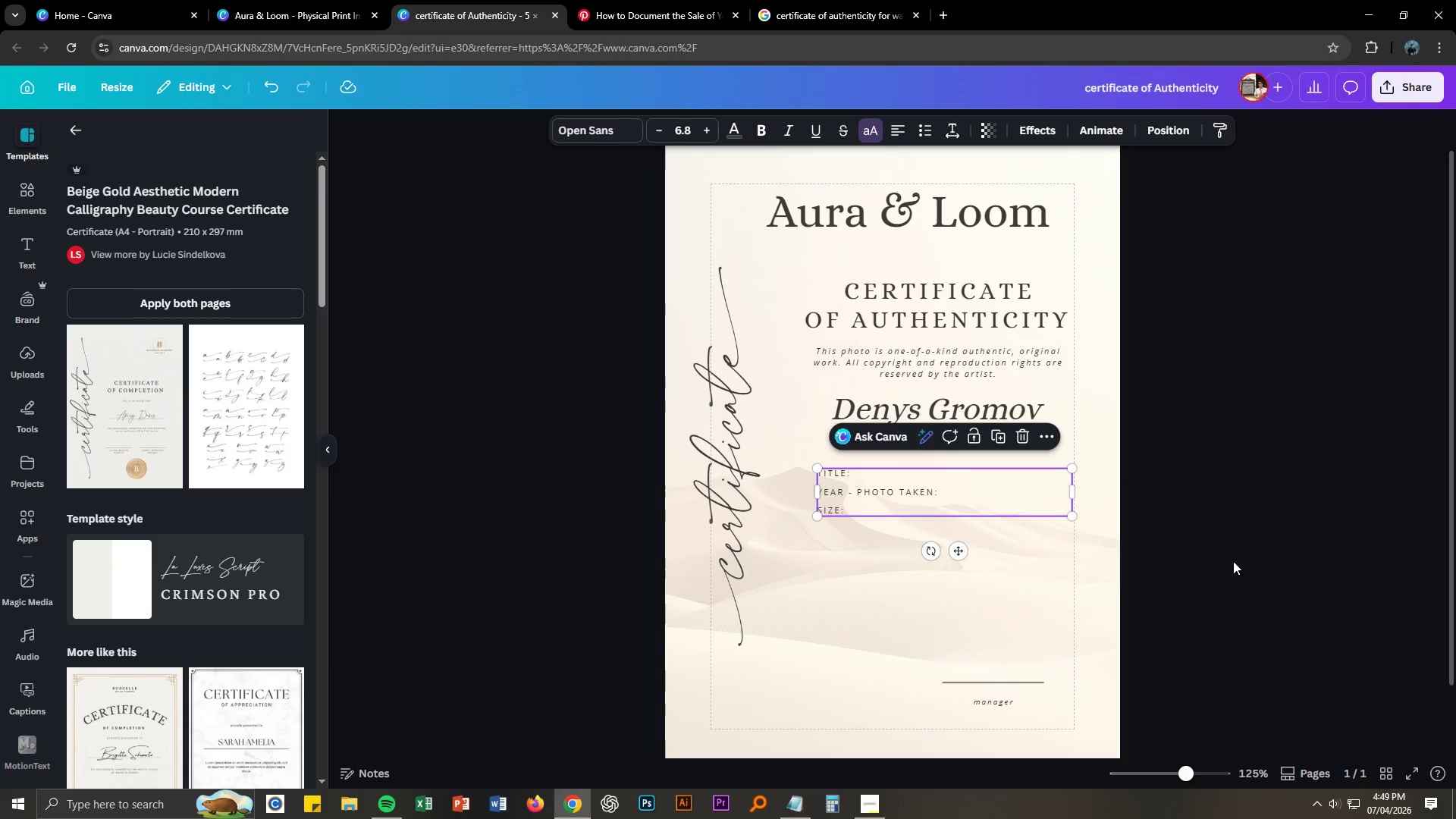 
left_click([1233, 561])
 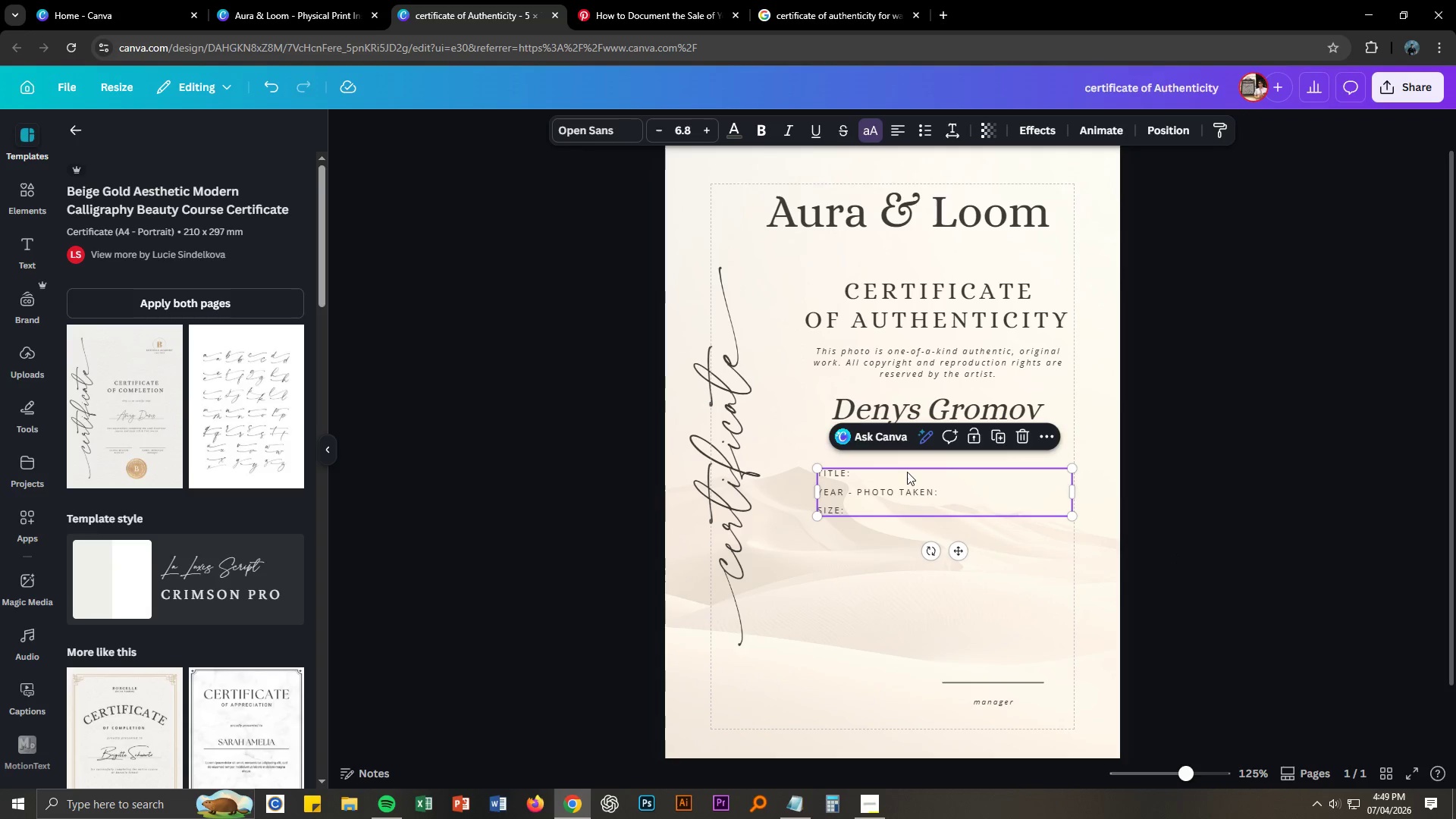 
double_click([907, 472])
 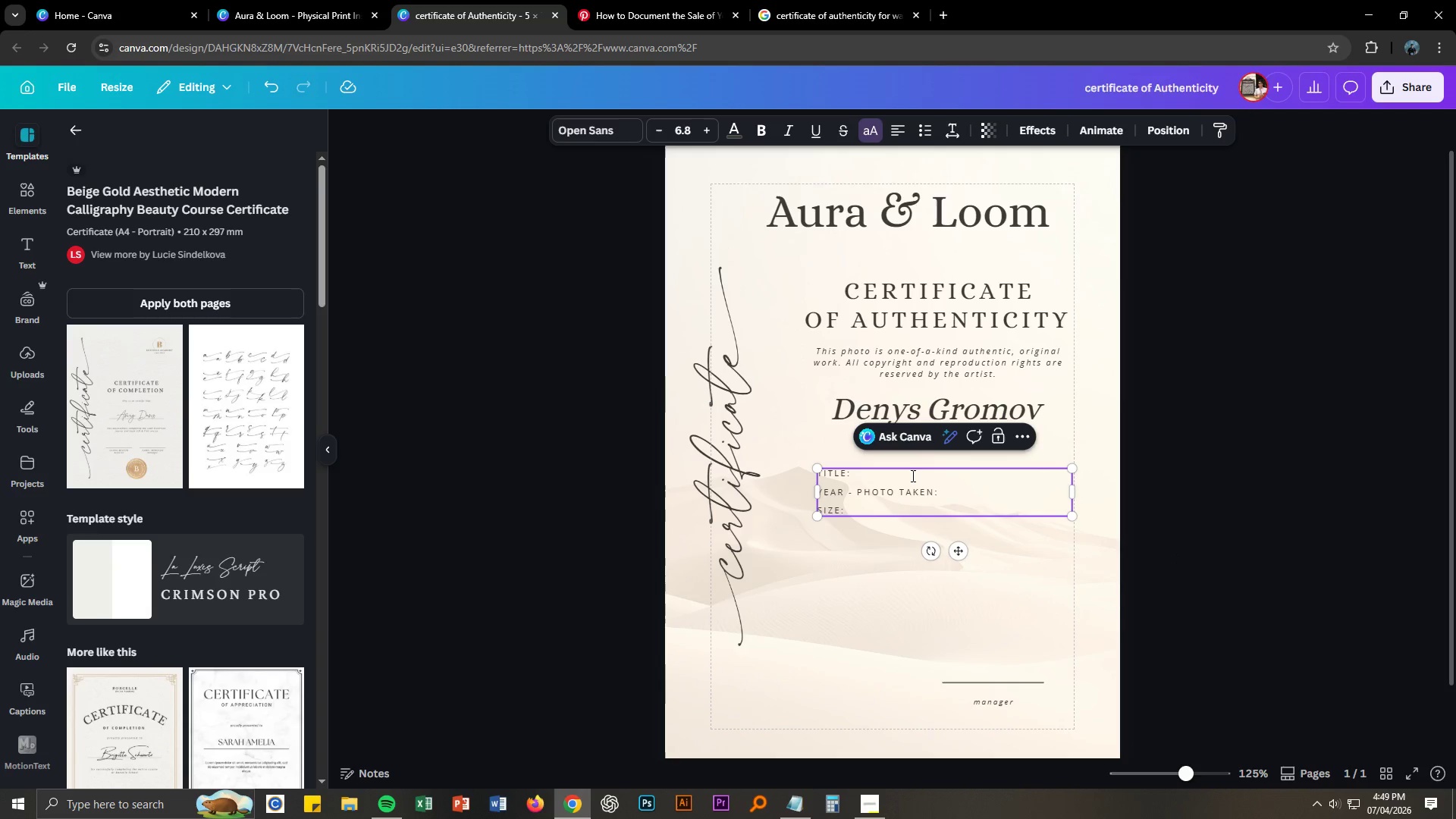 
type( Desear)
key(Backspace)
key(Backspace)
type(rt Calm Collection)
 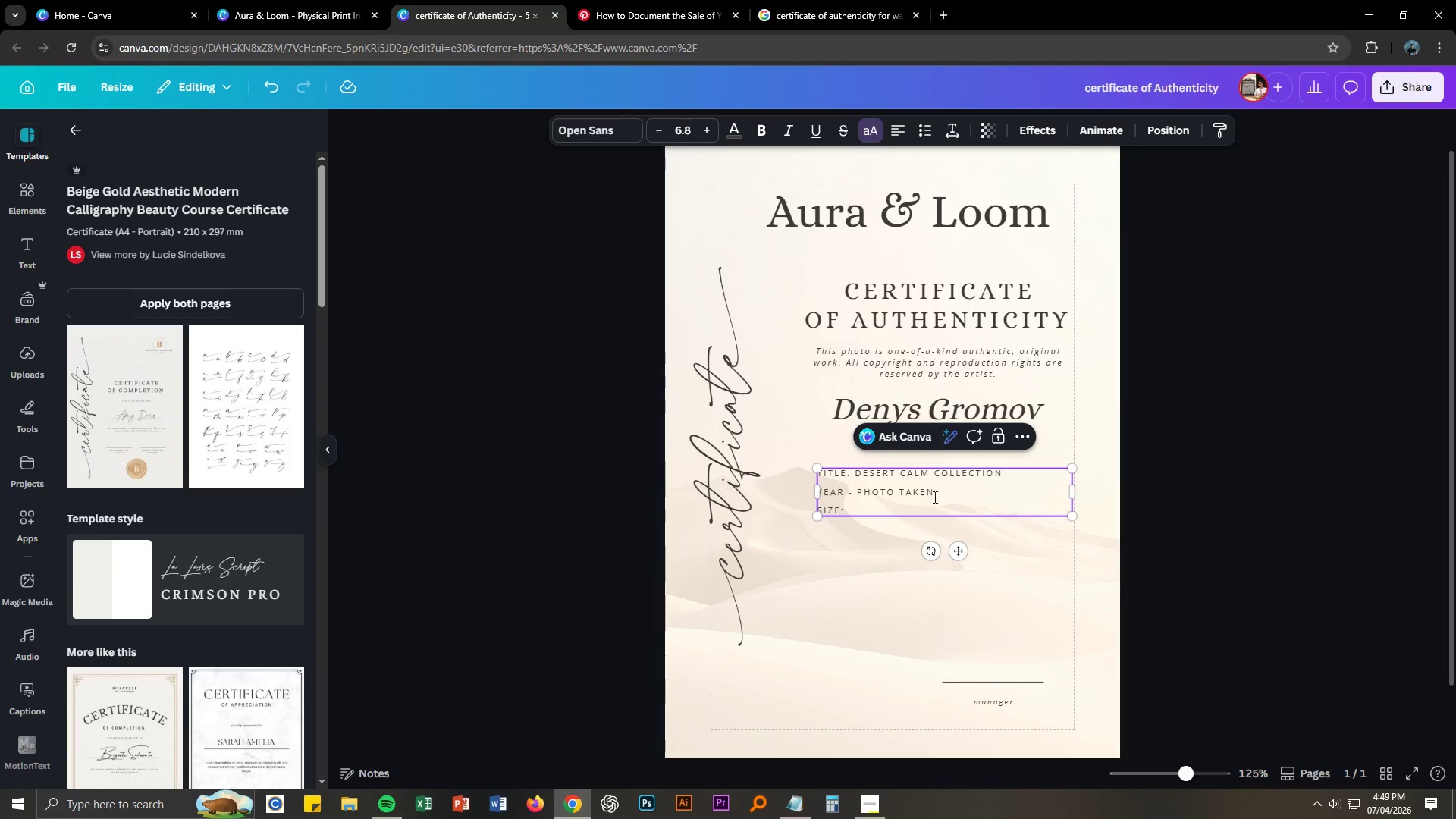 
left_click([946, 495])
 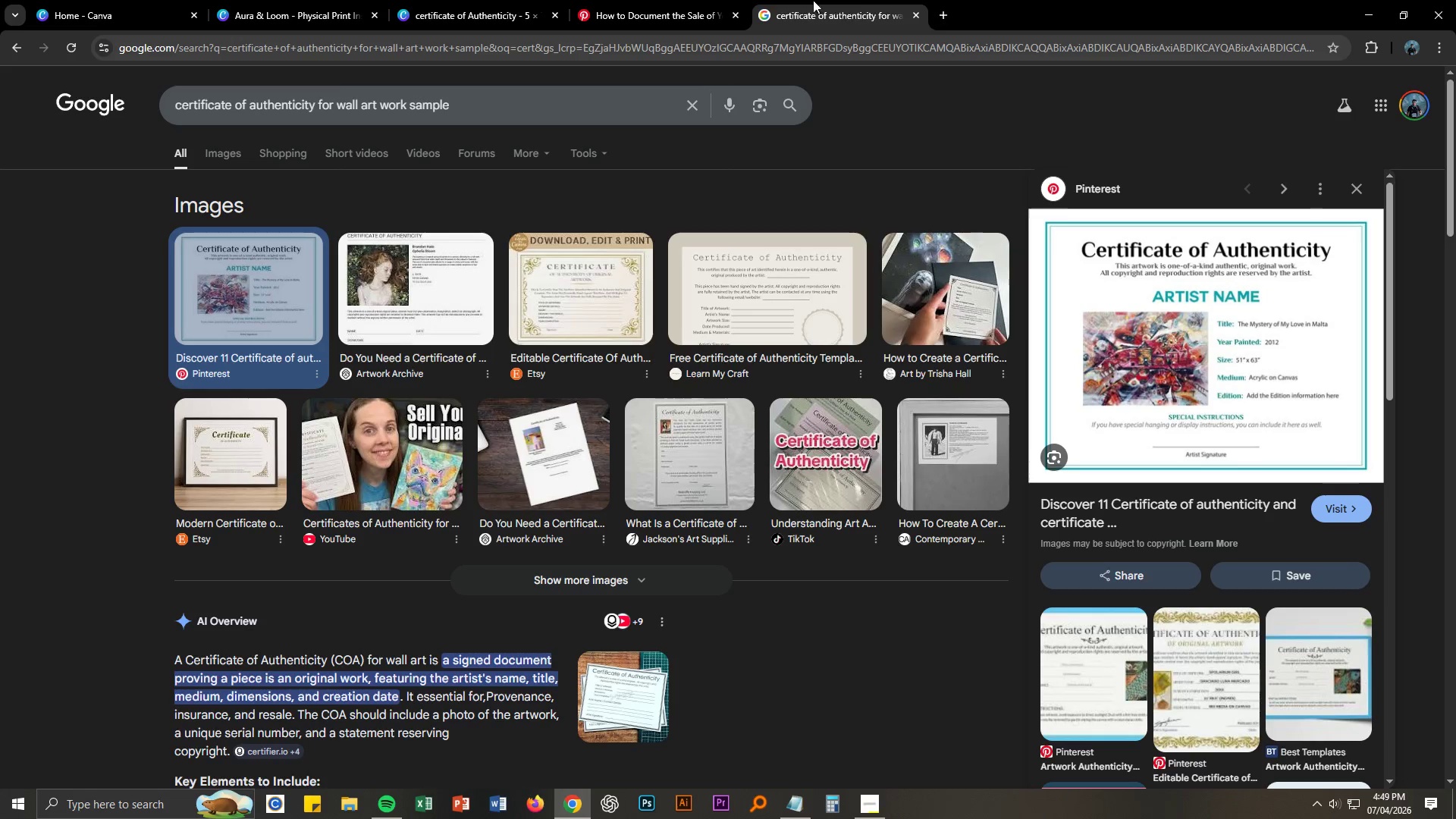 
double_click([465, 0])
 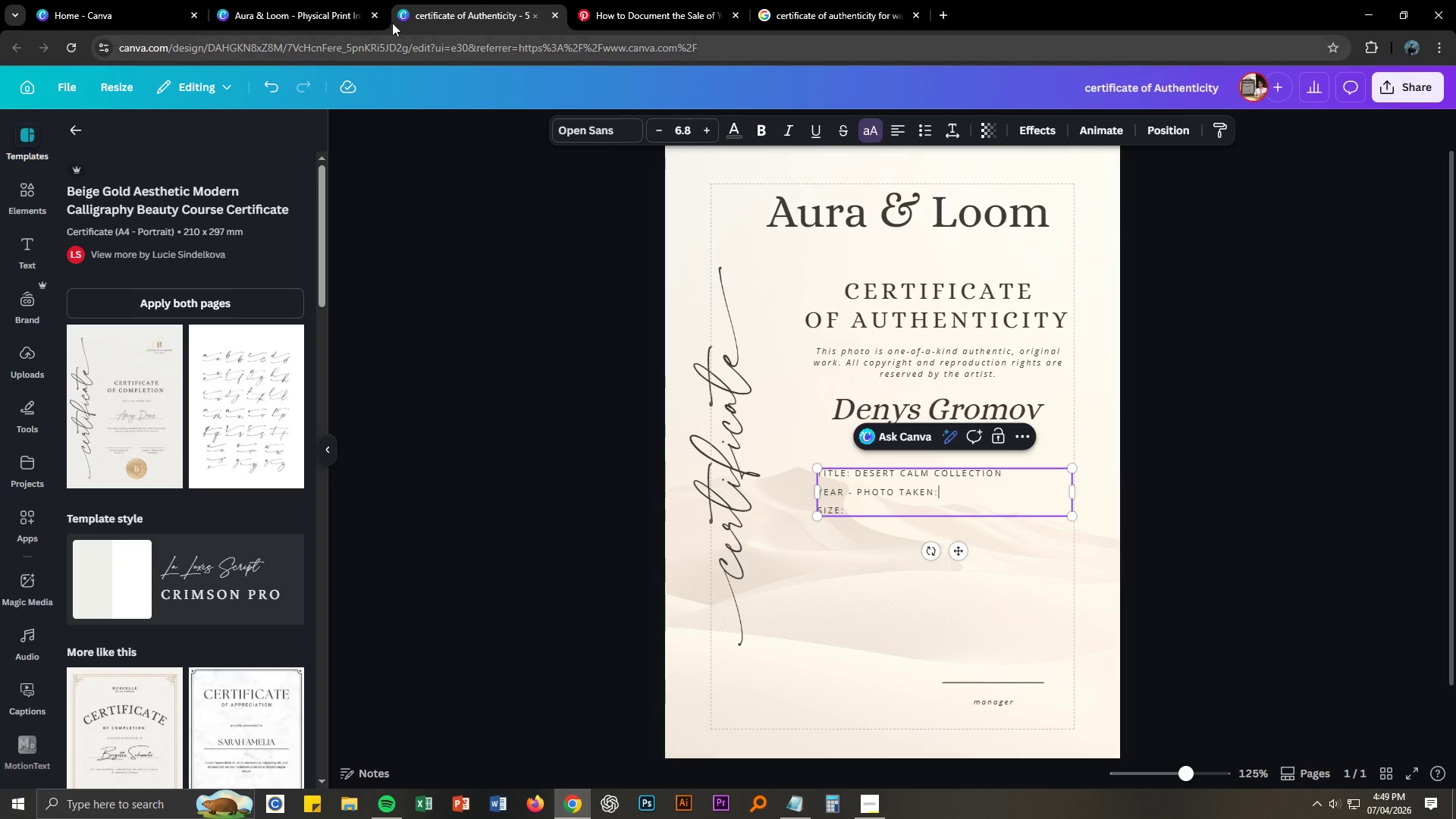 
triple_click([320, 0])
 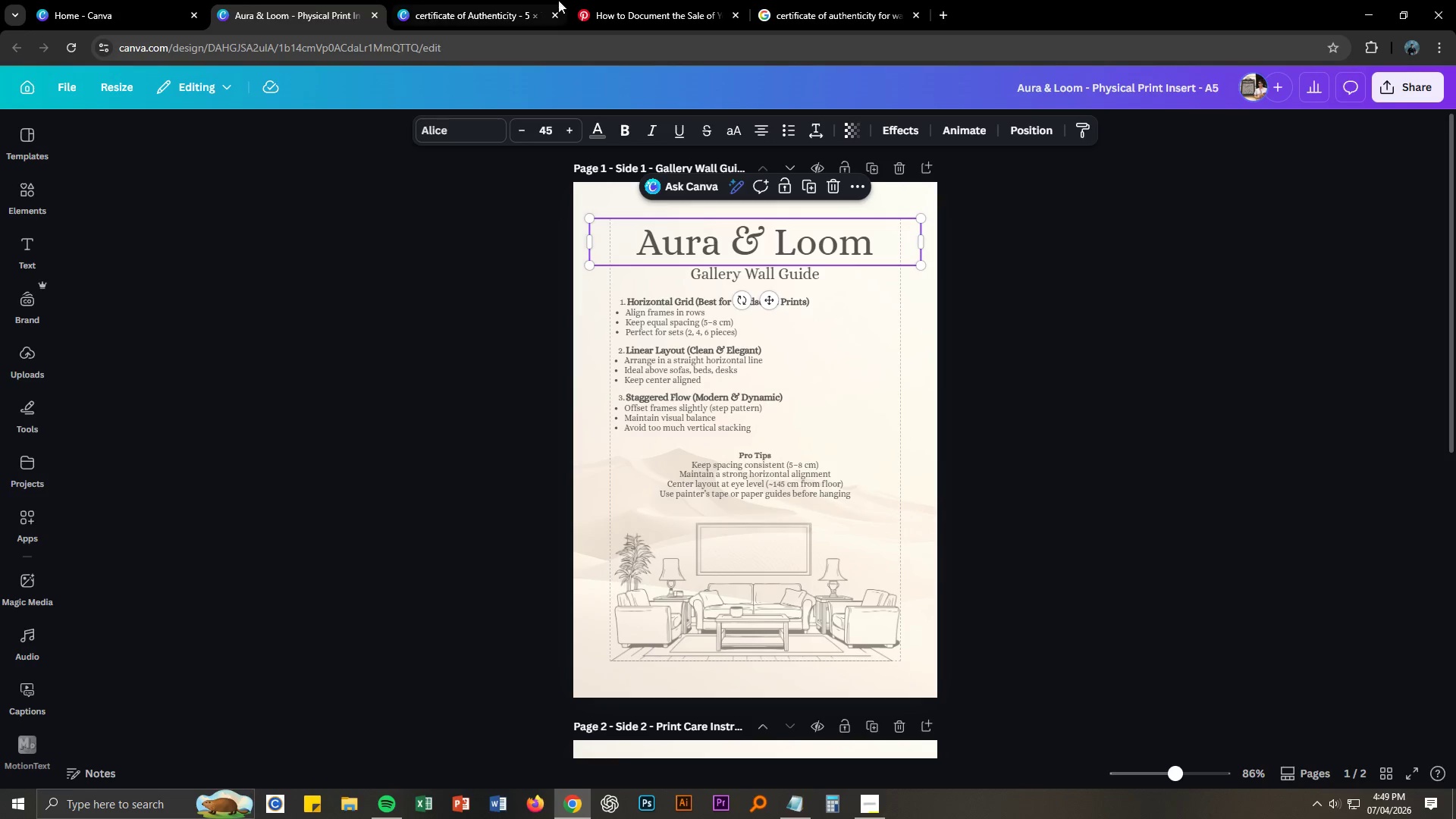 
left_click([767, 0])
 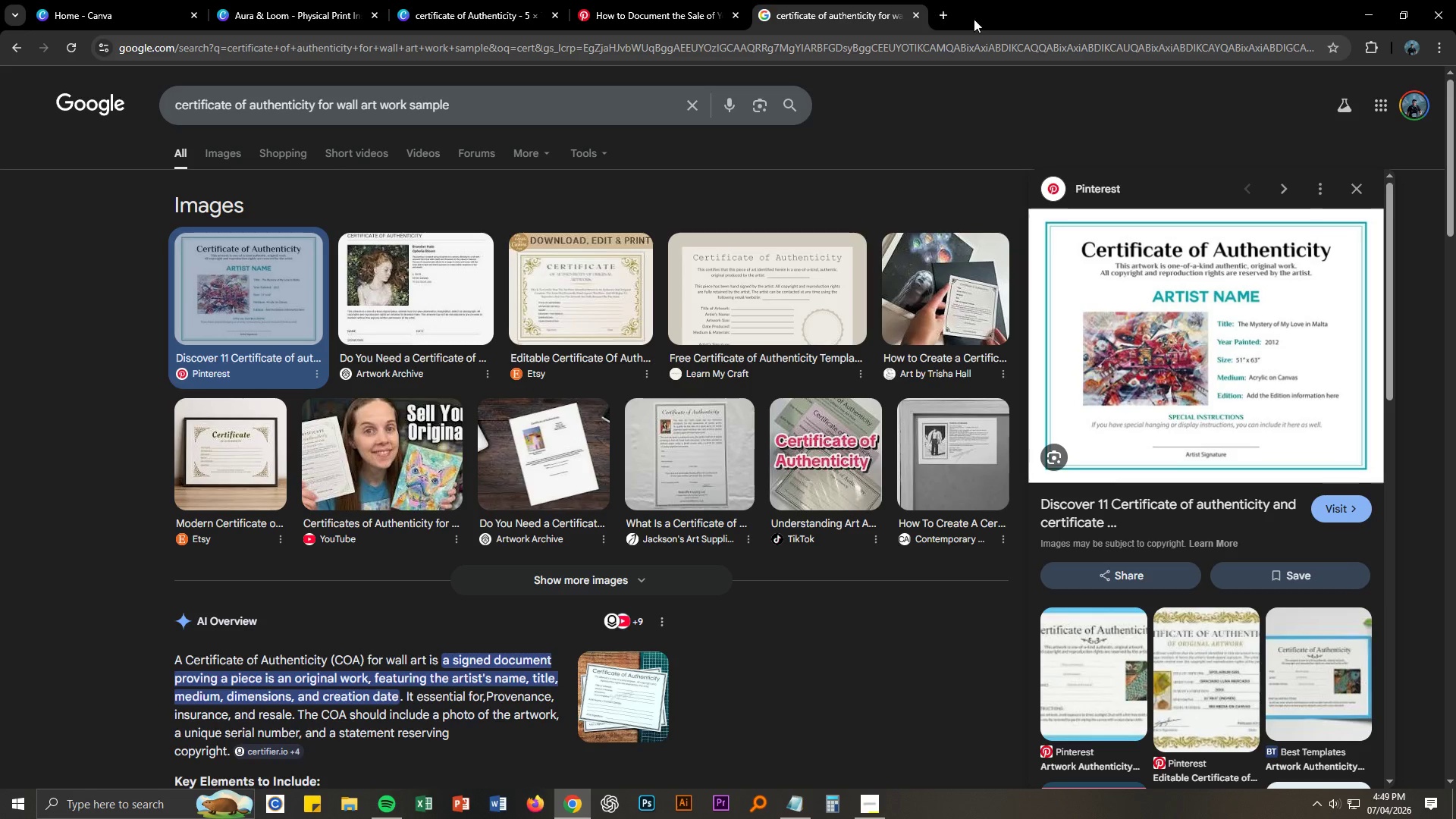 
left_click([943, 14])
 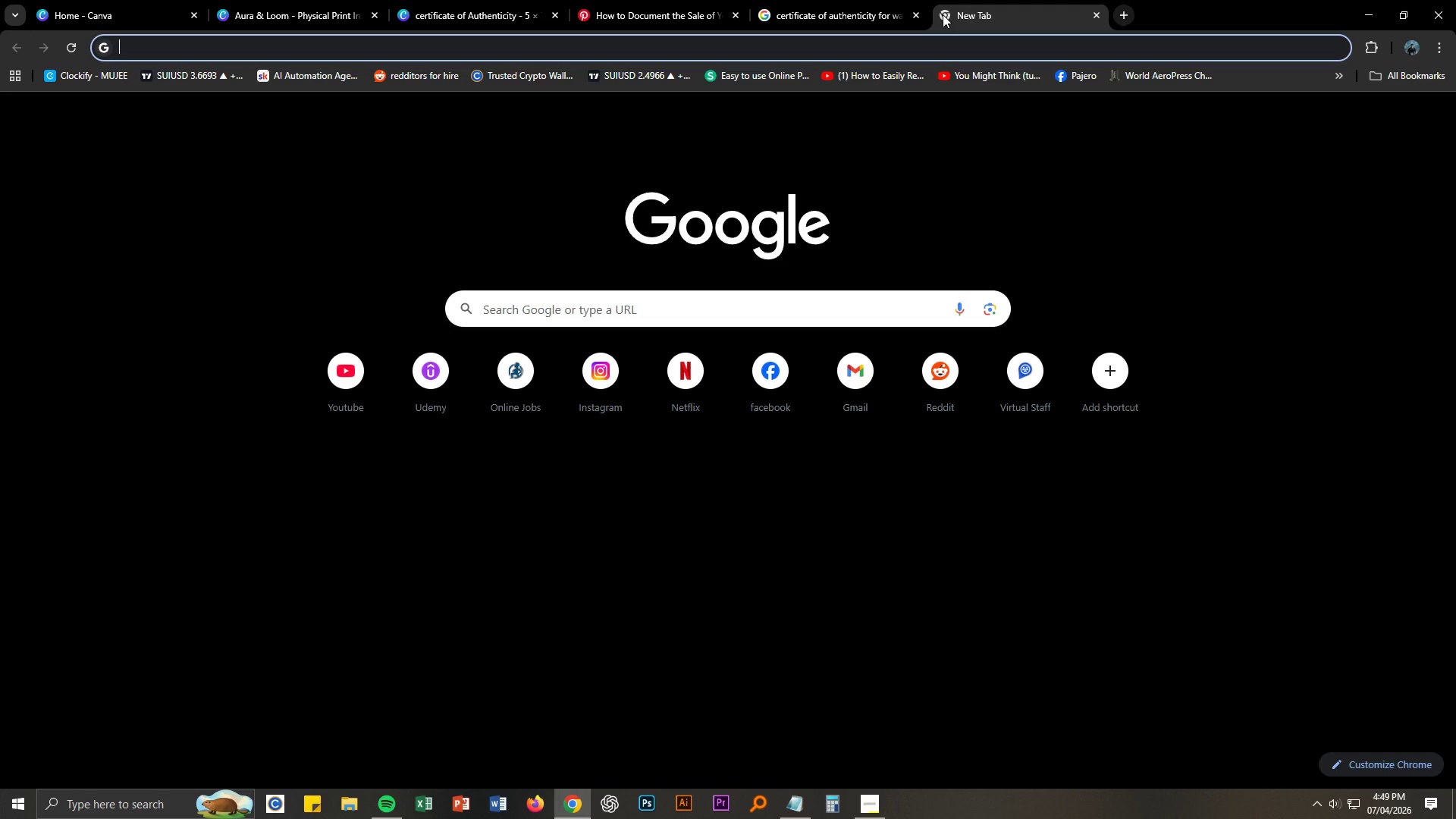 
type(pexels)
 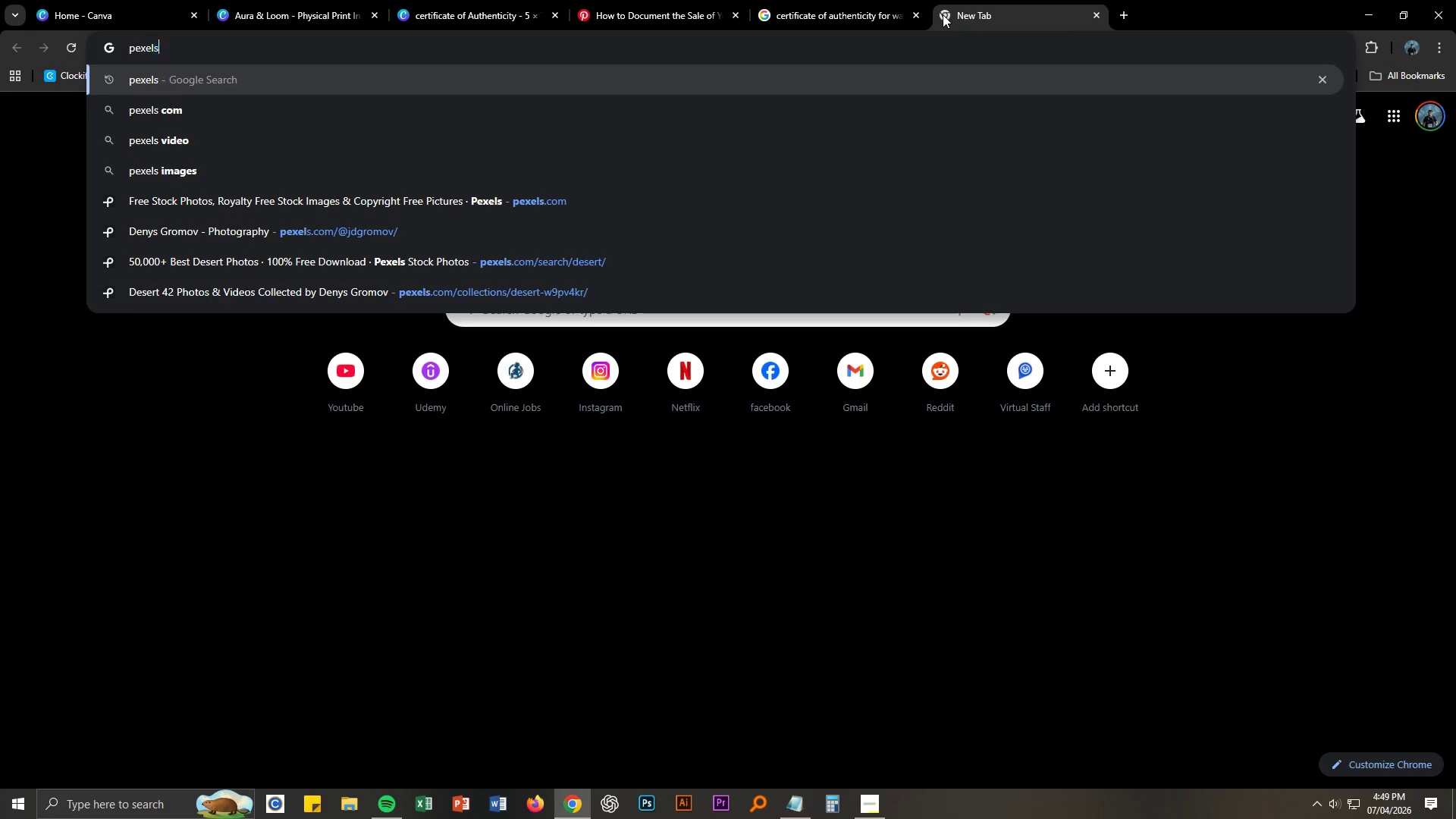 
key(Enter)
 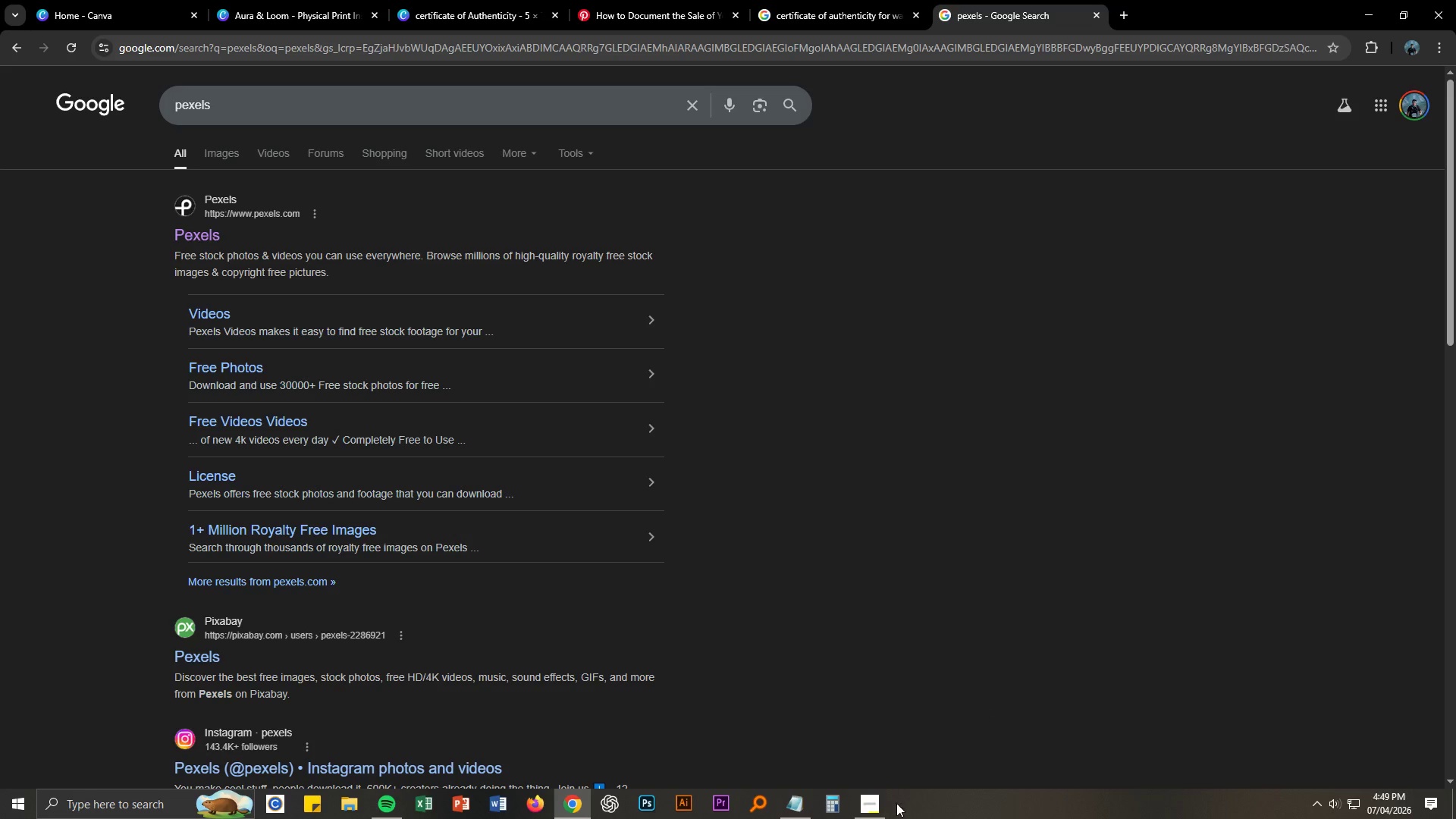 
left_click([872, 805])